 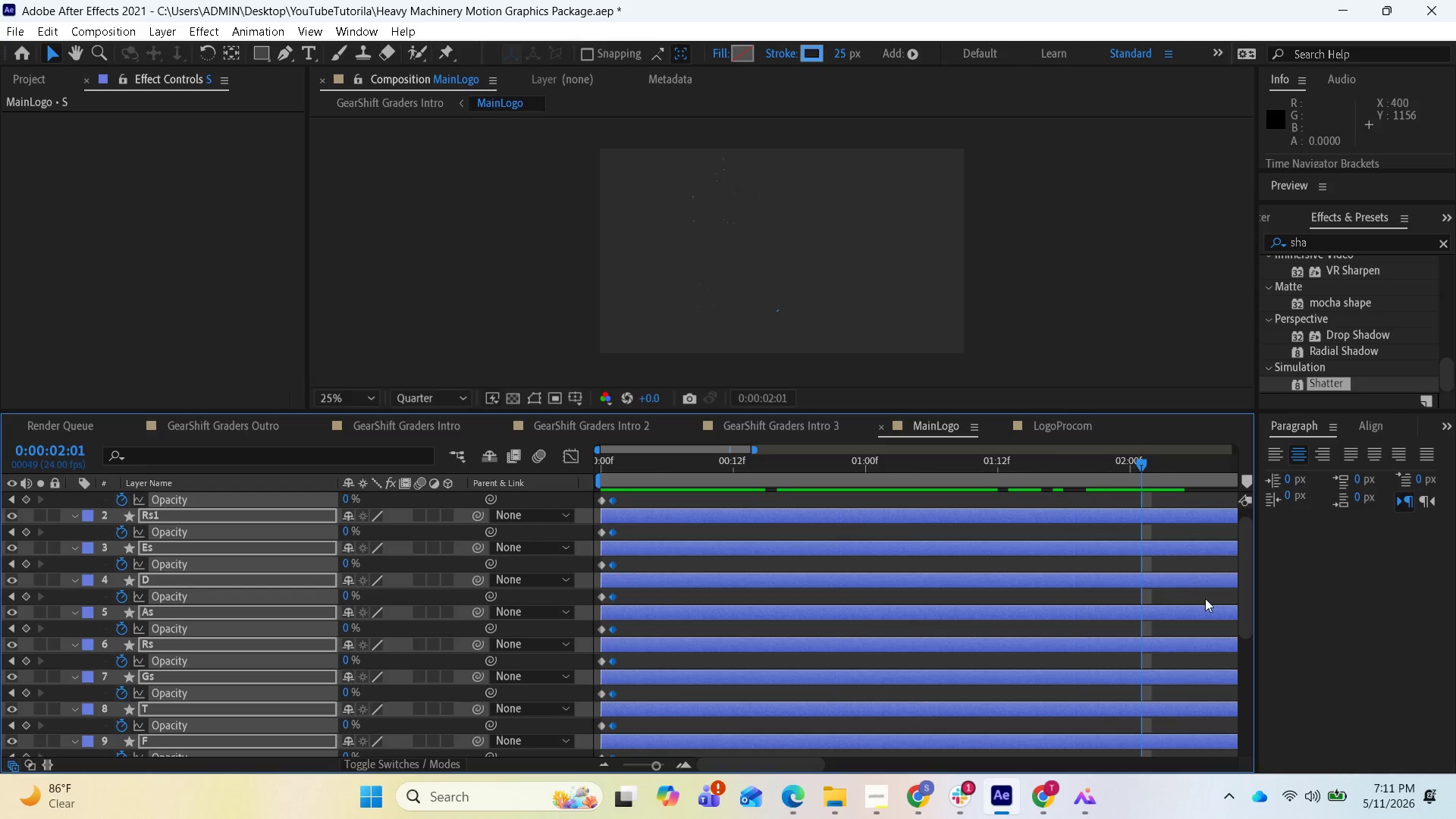 
left_click_drag(start_coordinate=[802, 762], to_coordinate=[867, 783])
 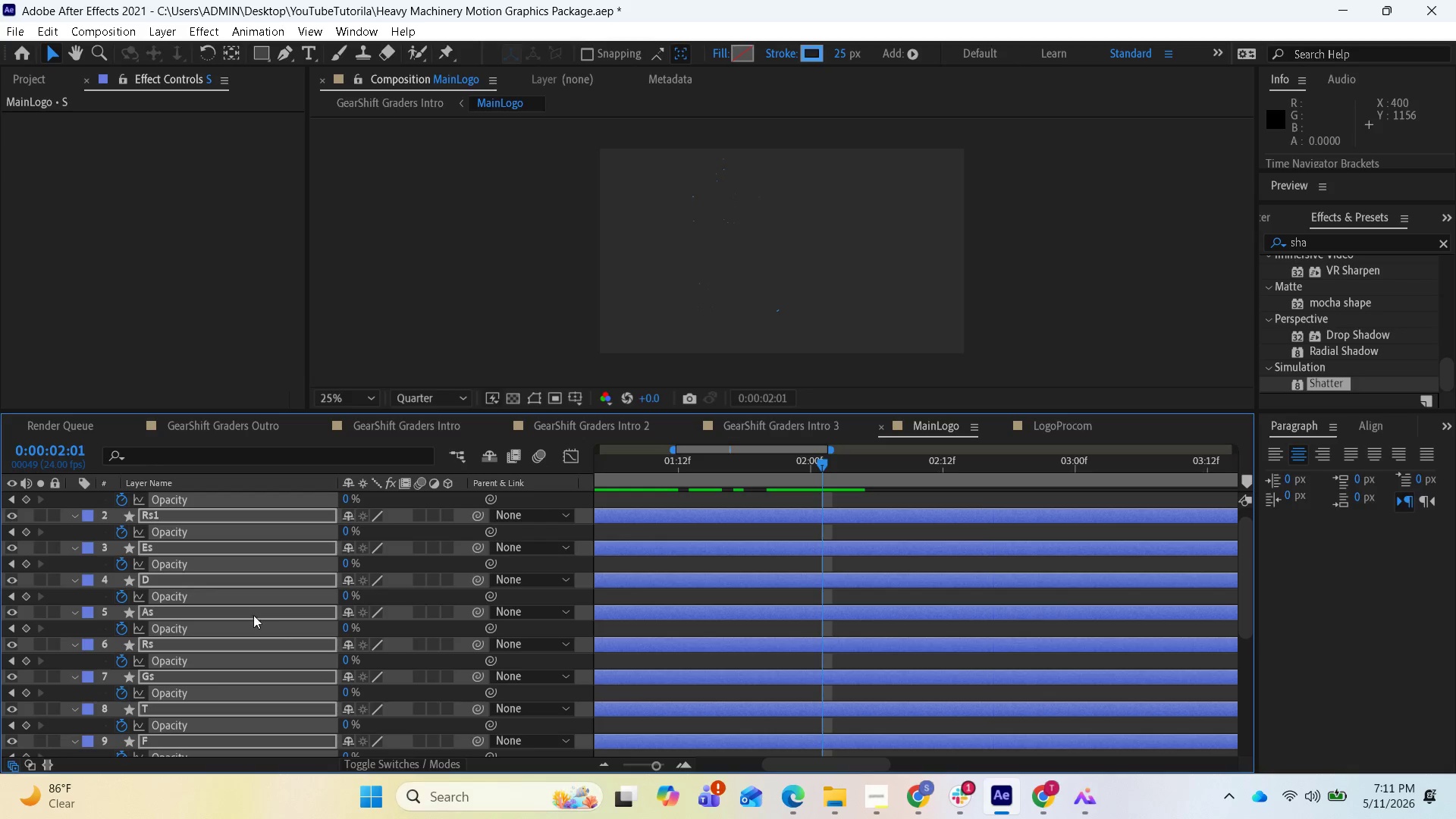 
wait(10.78)
 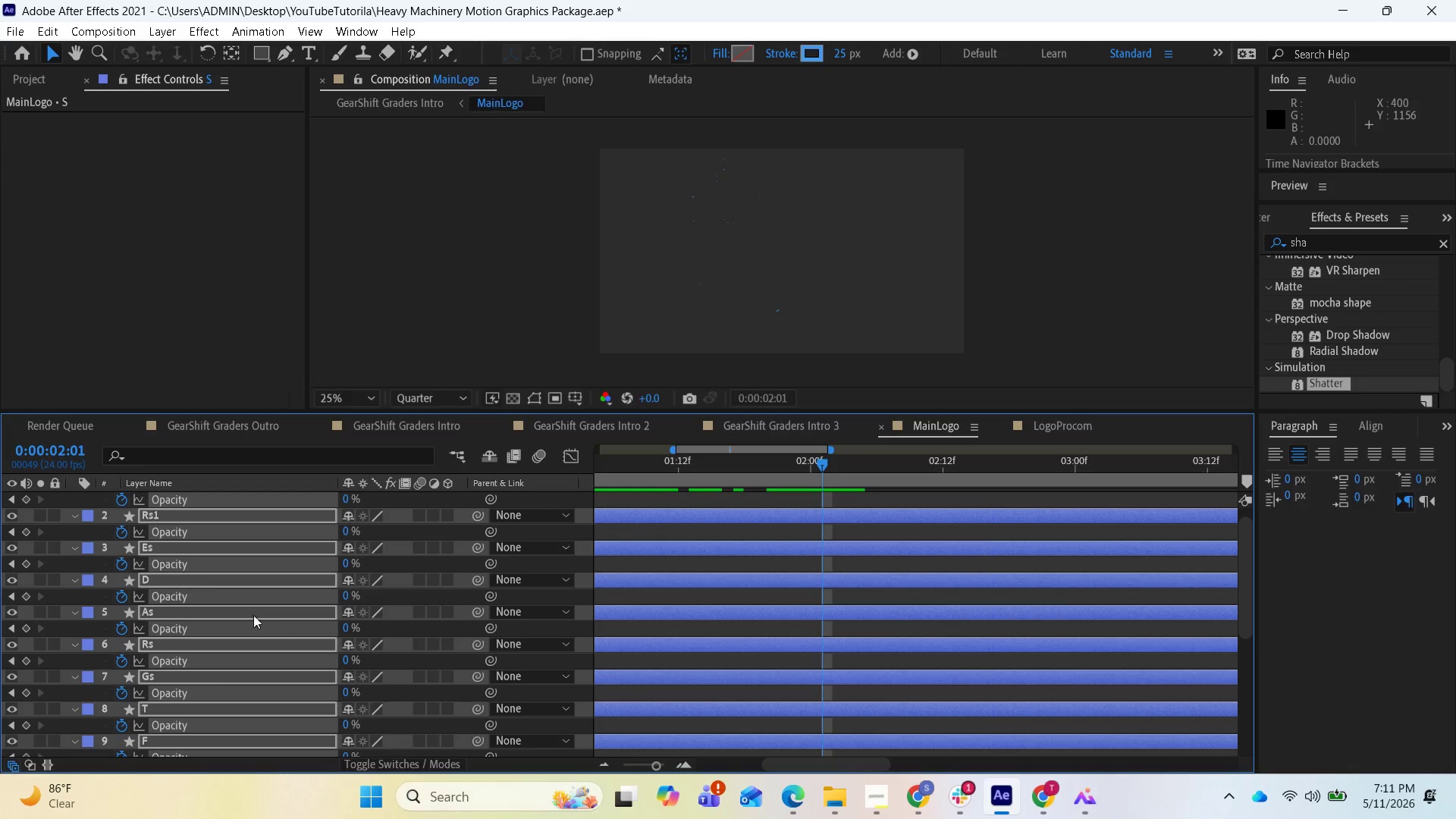 
left_click([25, 499])
 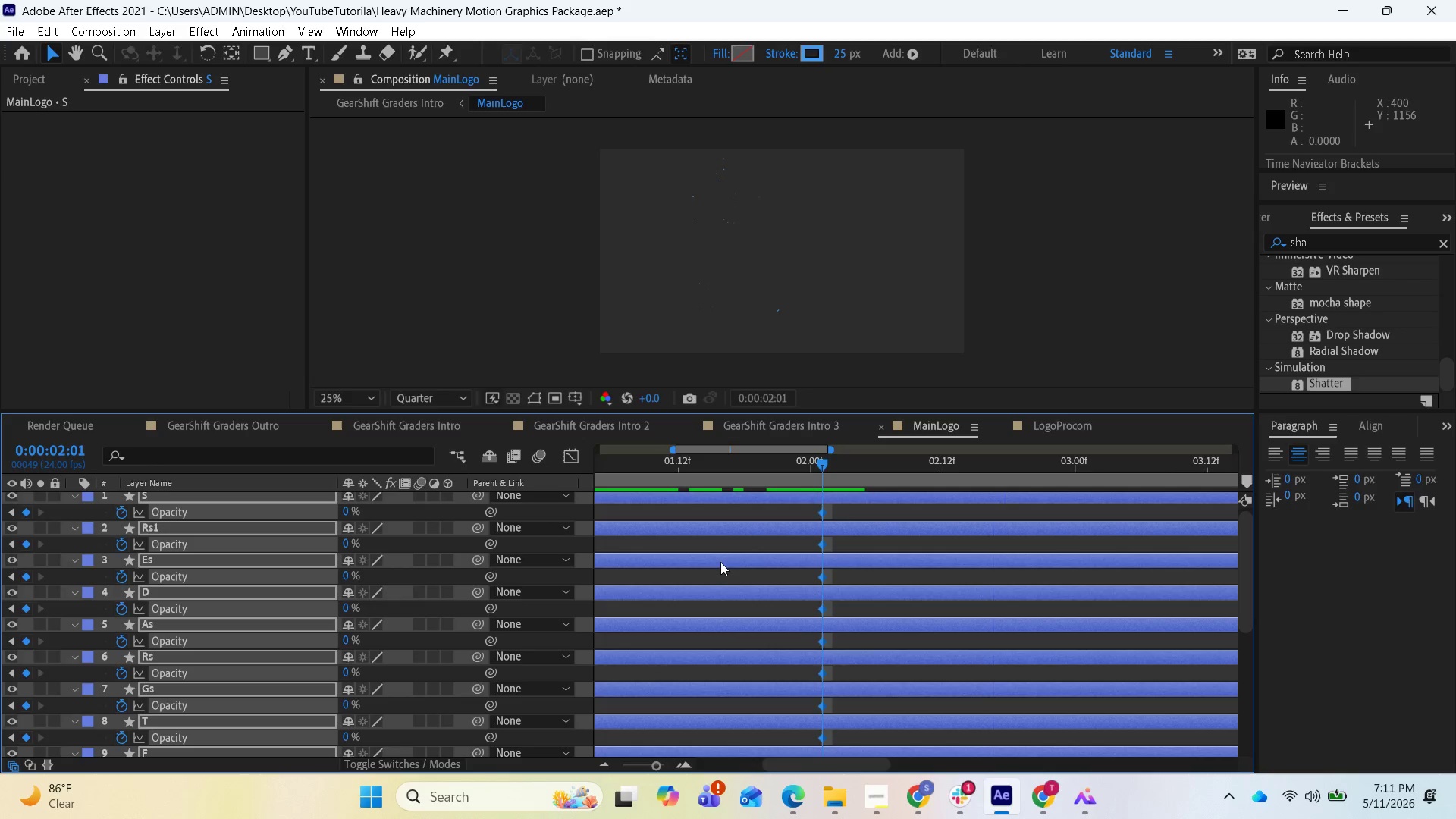 
key(Control+Z)
 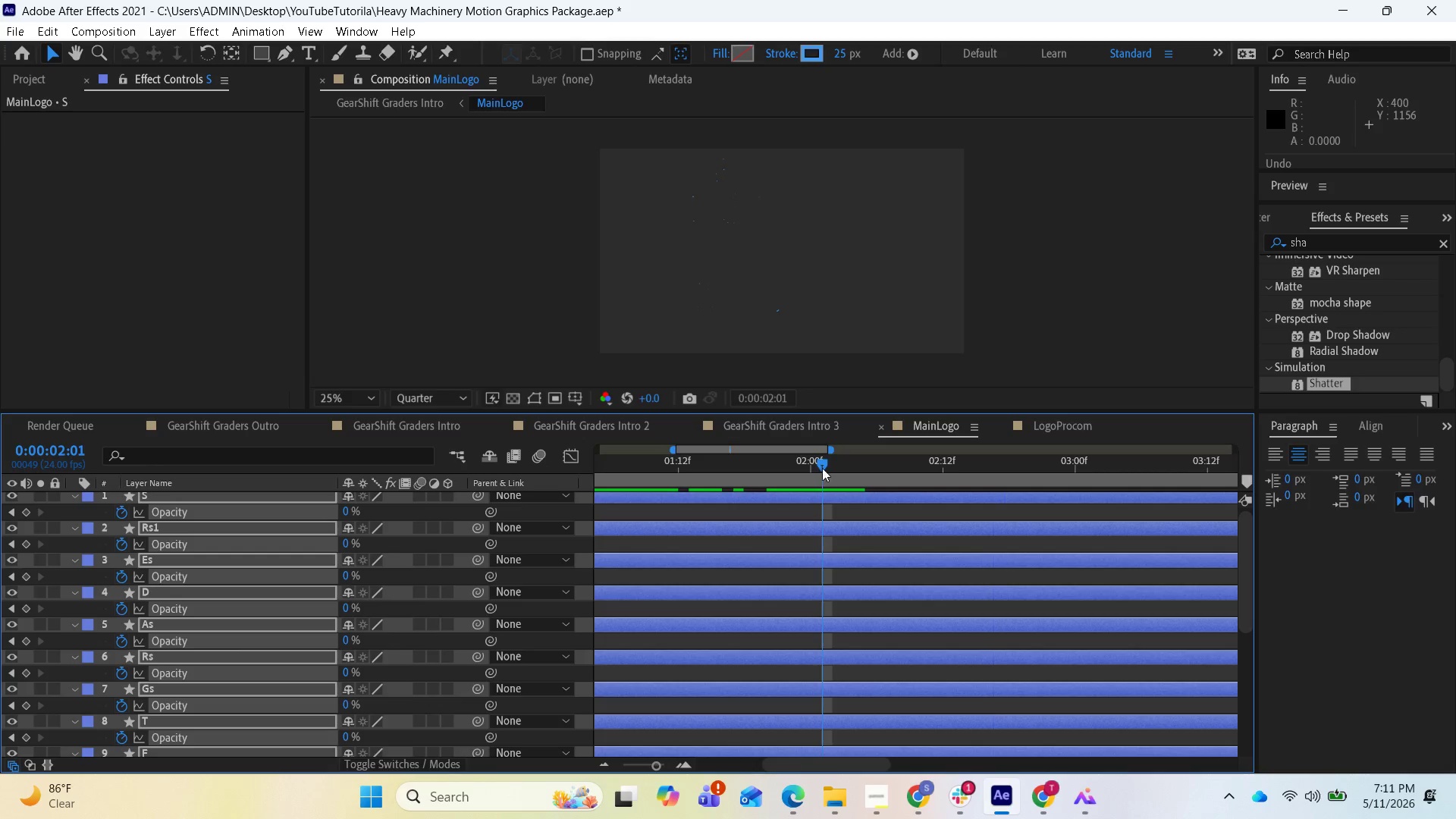 
left_click_drag(start_coordinate=[821, 461], to_coordinate=[811, 458])
 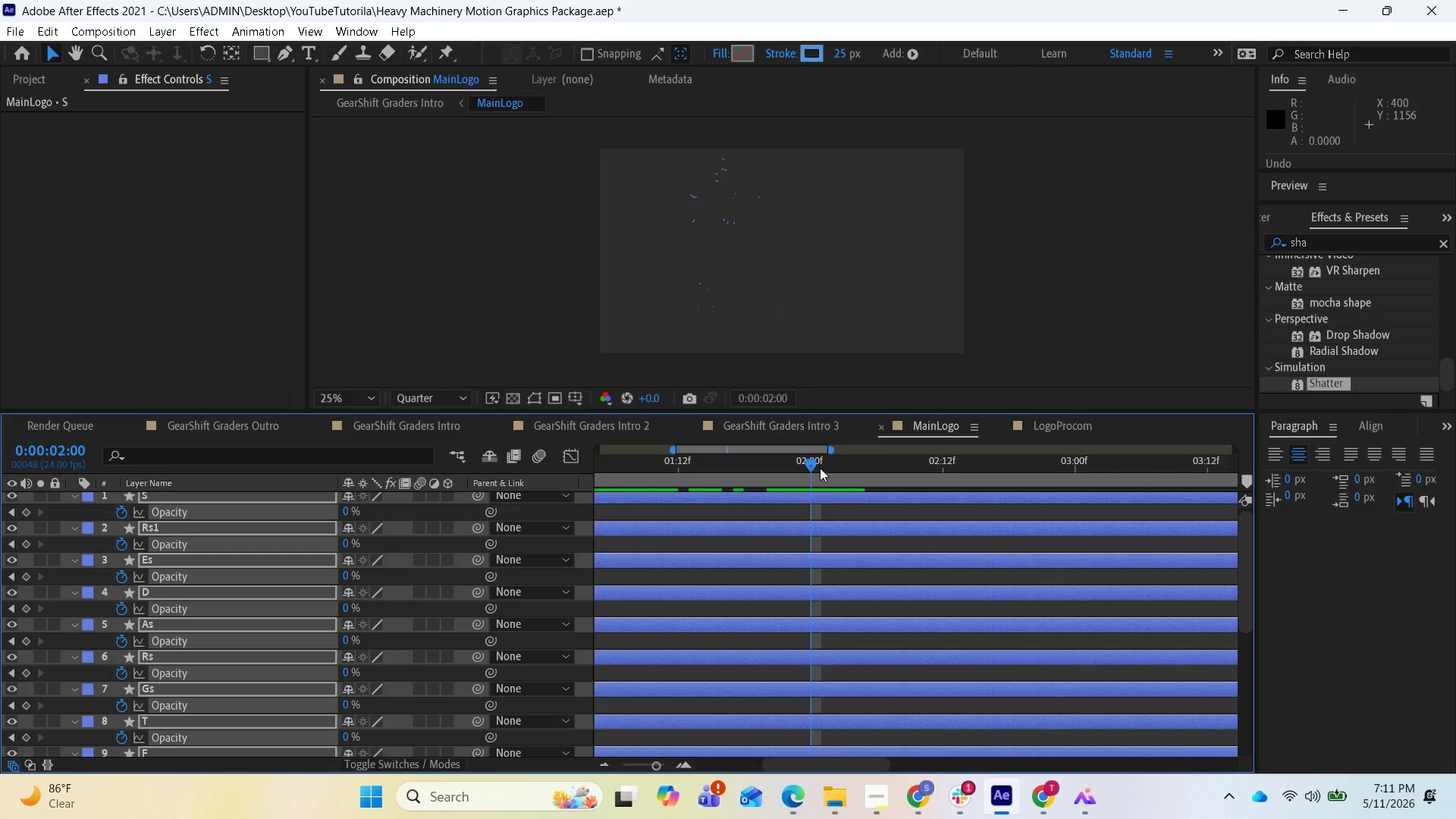 
left_click_drag(start_coordinate=[807, 467], to_coordinate=[781, 461])
 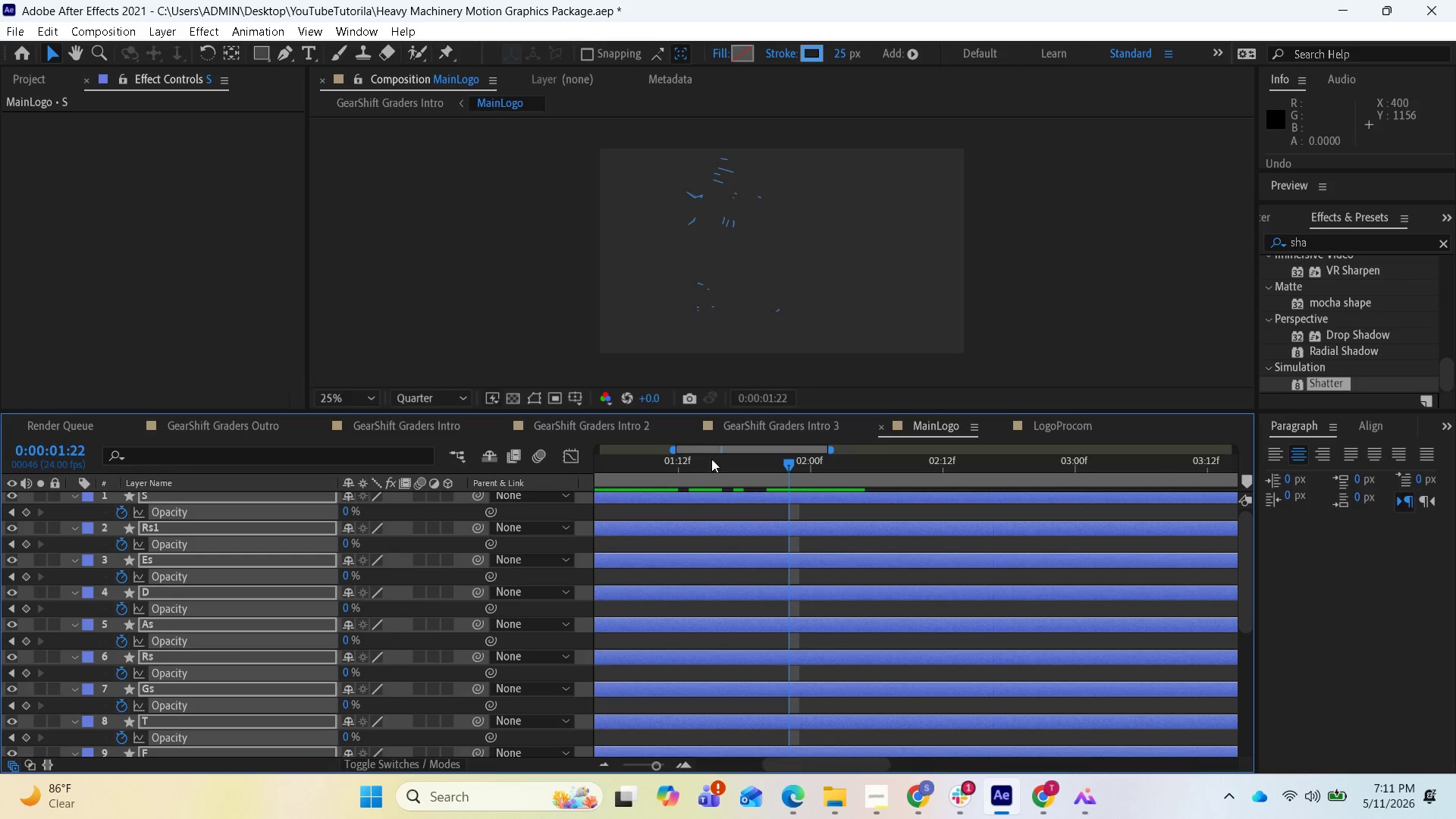 
left_click_drag(start_coordinate=[782, 464], to_coordinate=[768, 460])
 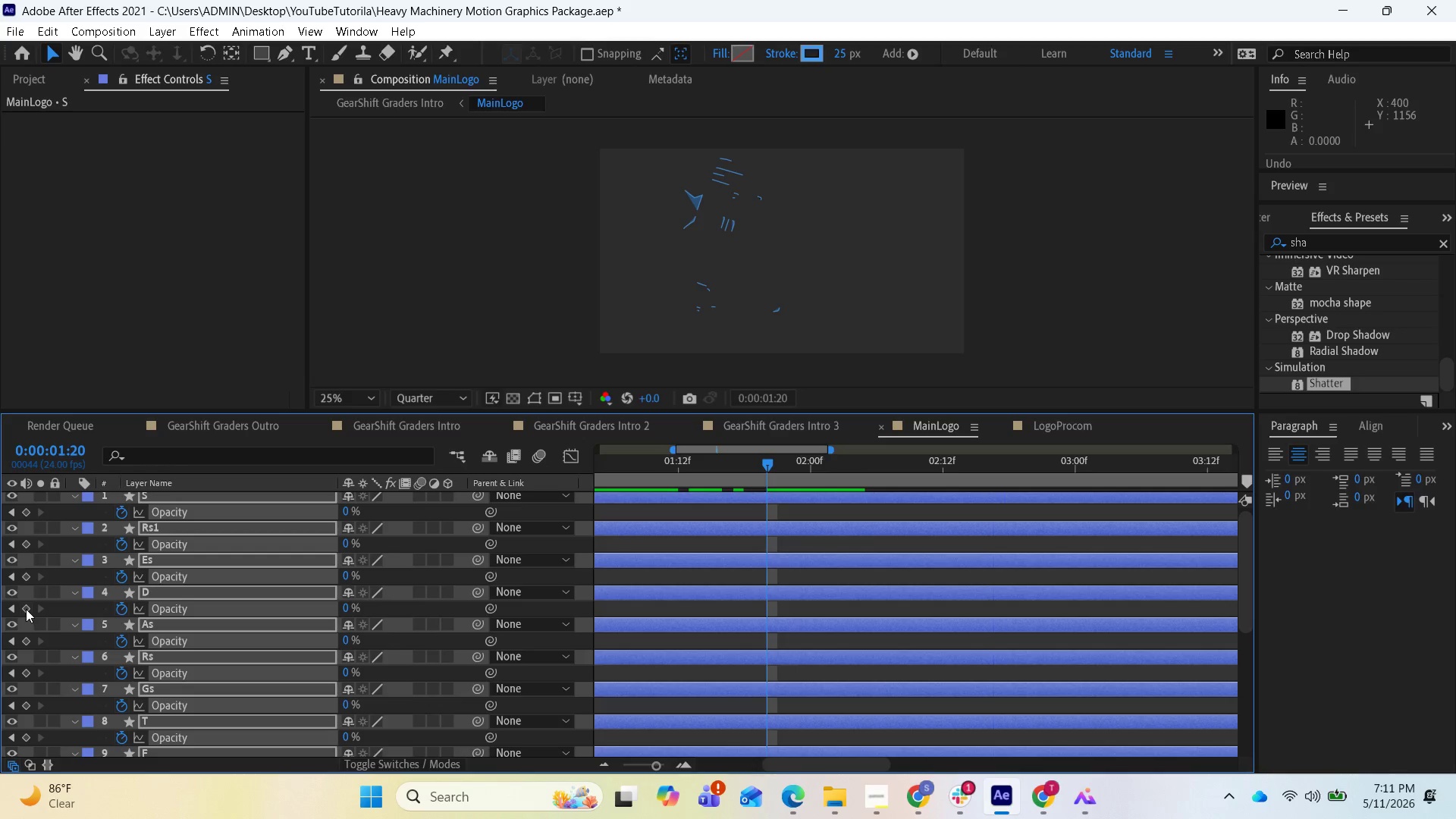 
left_click([26, 609])
 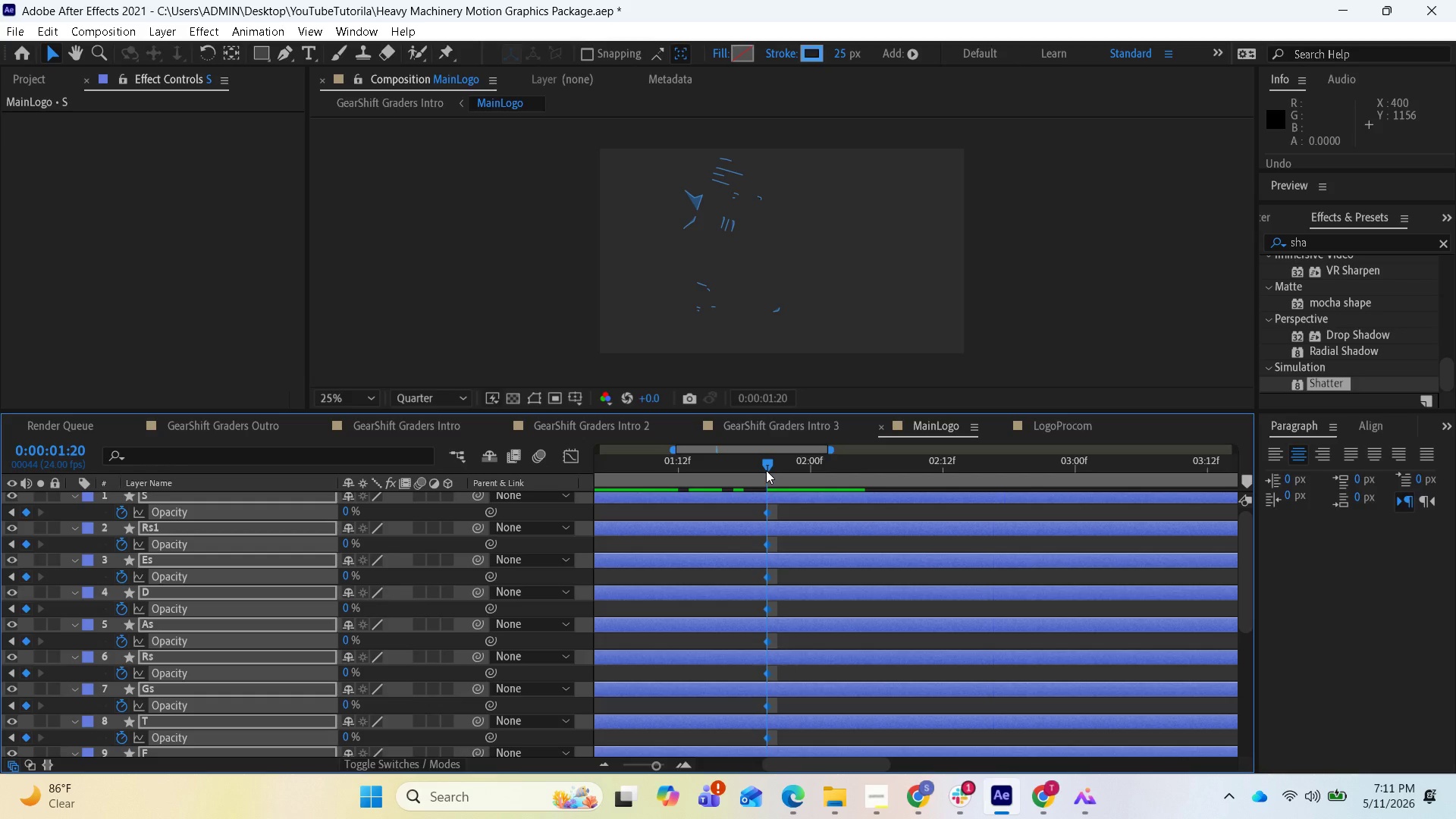 
left_click_drag(start_coordinate=[766, 470], to_coordinate=[780, 468])
 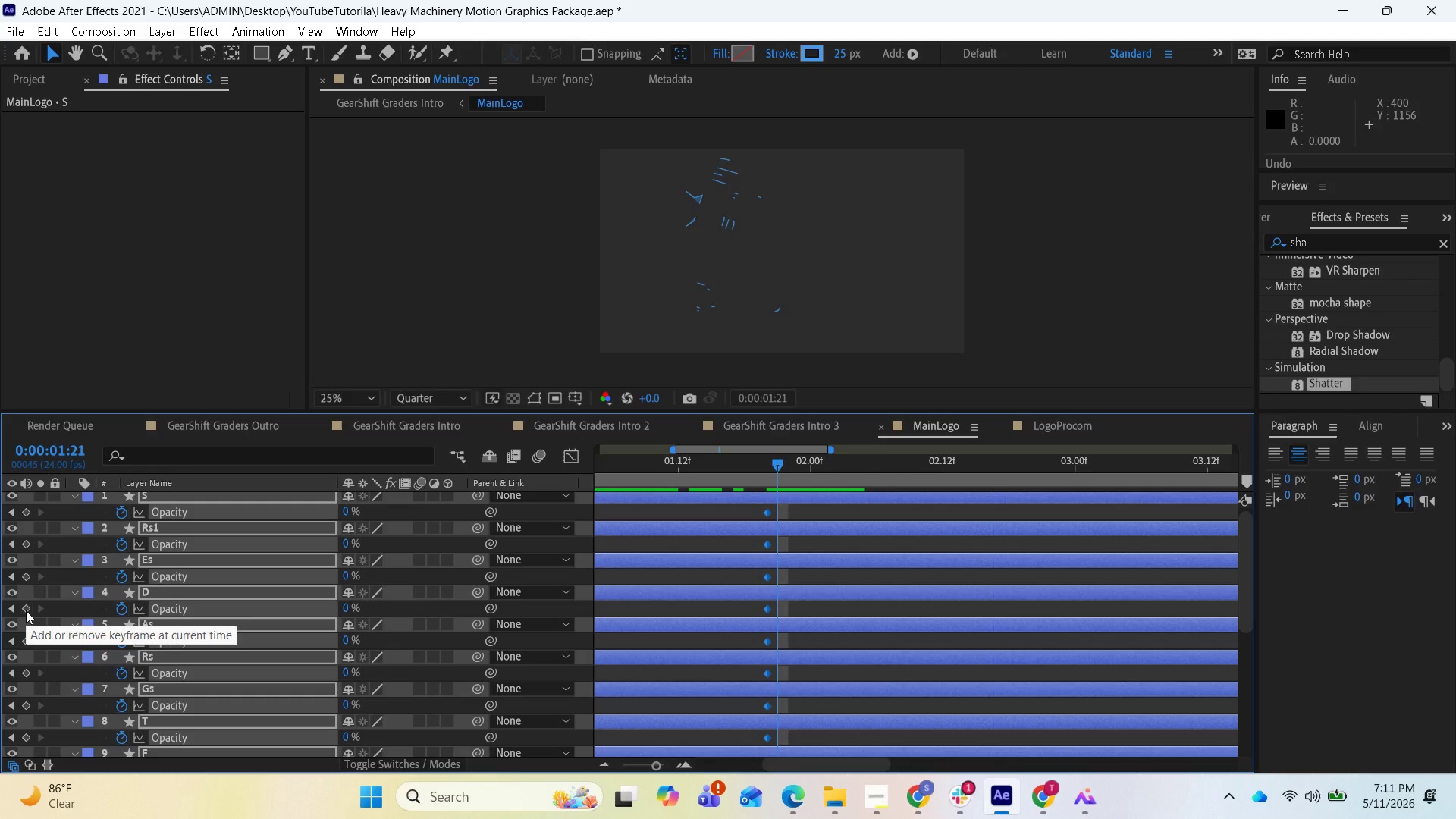 
left_click([26, 610])
 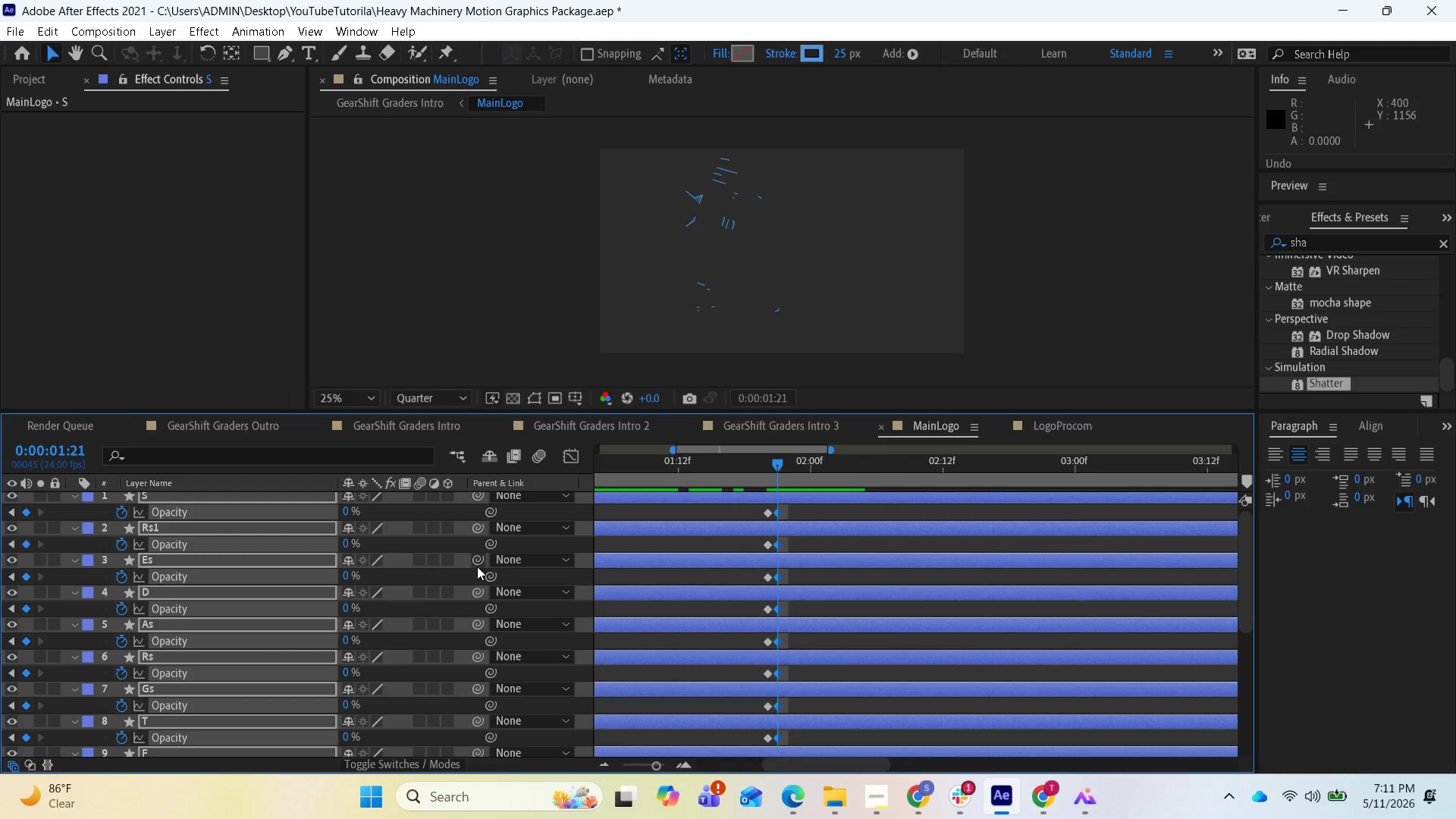 
left_click([346, 544])
 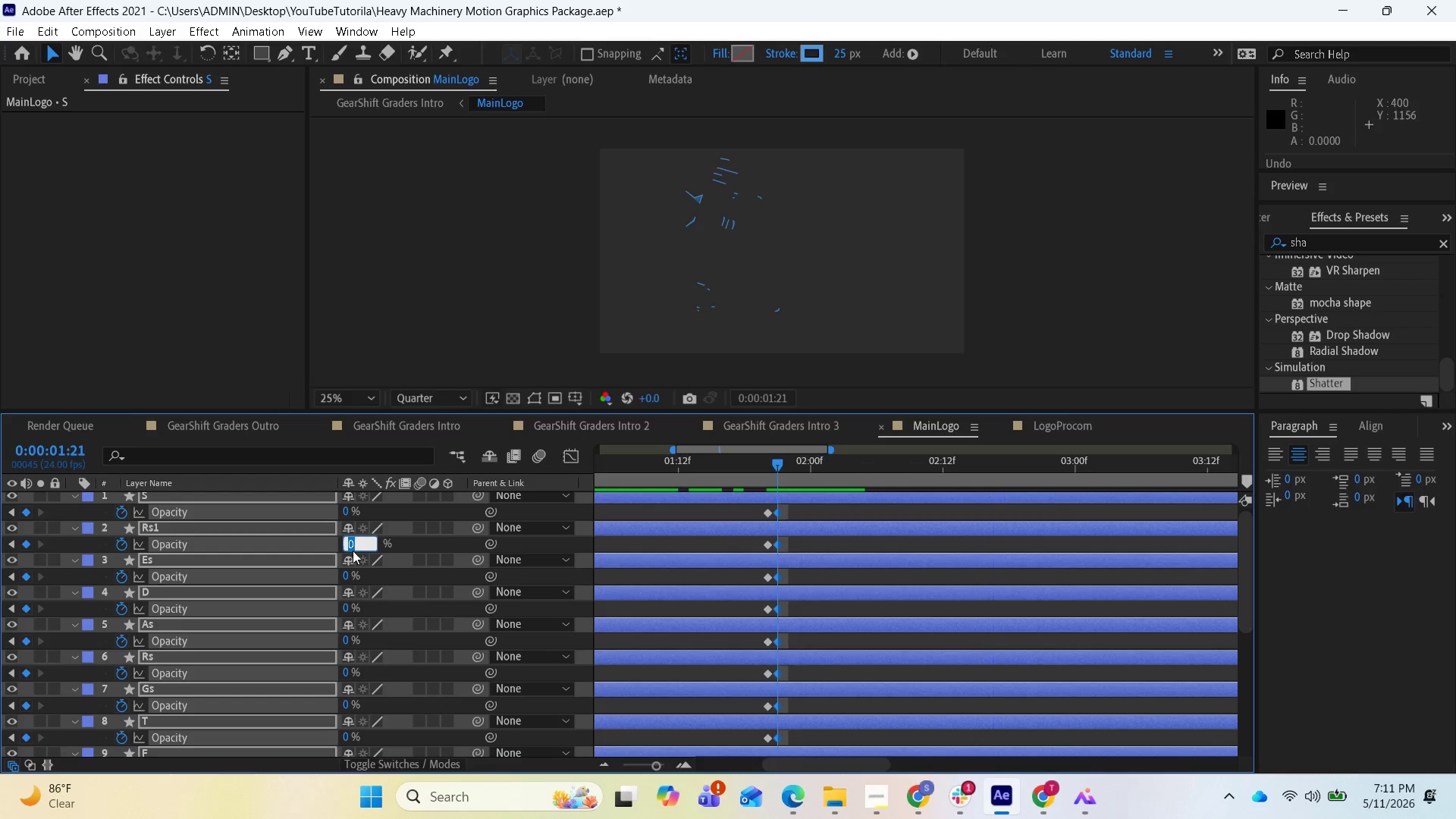 
type(100)
 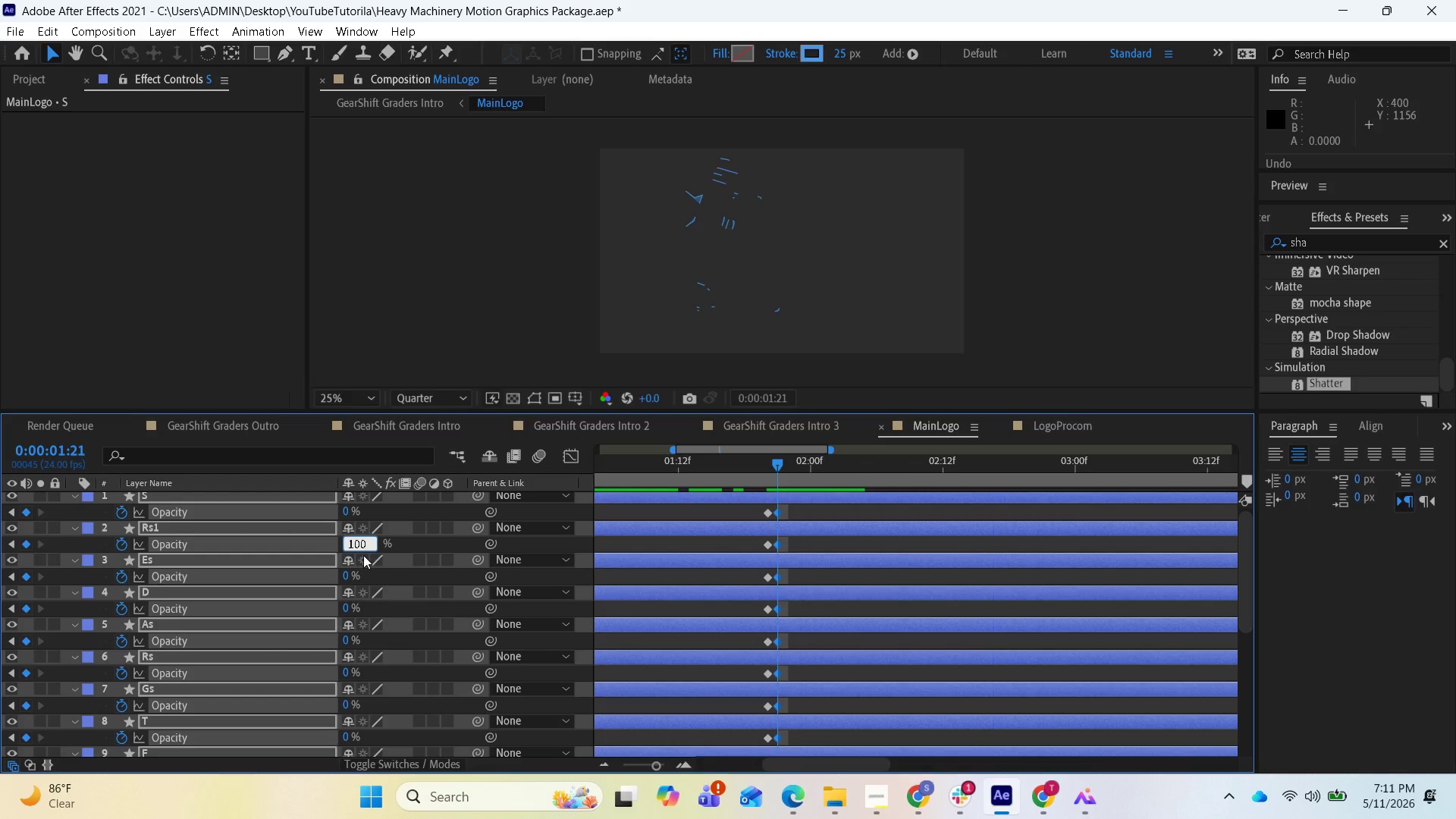 
key(Enter)
 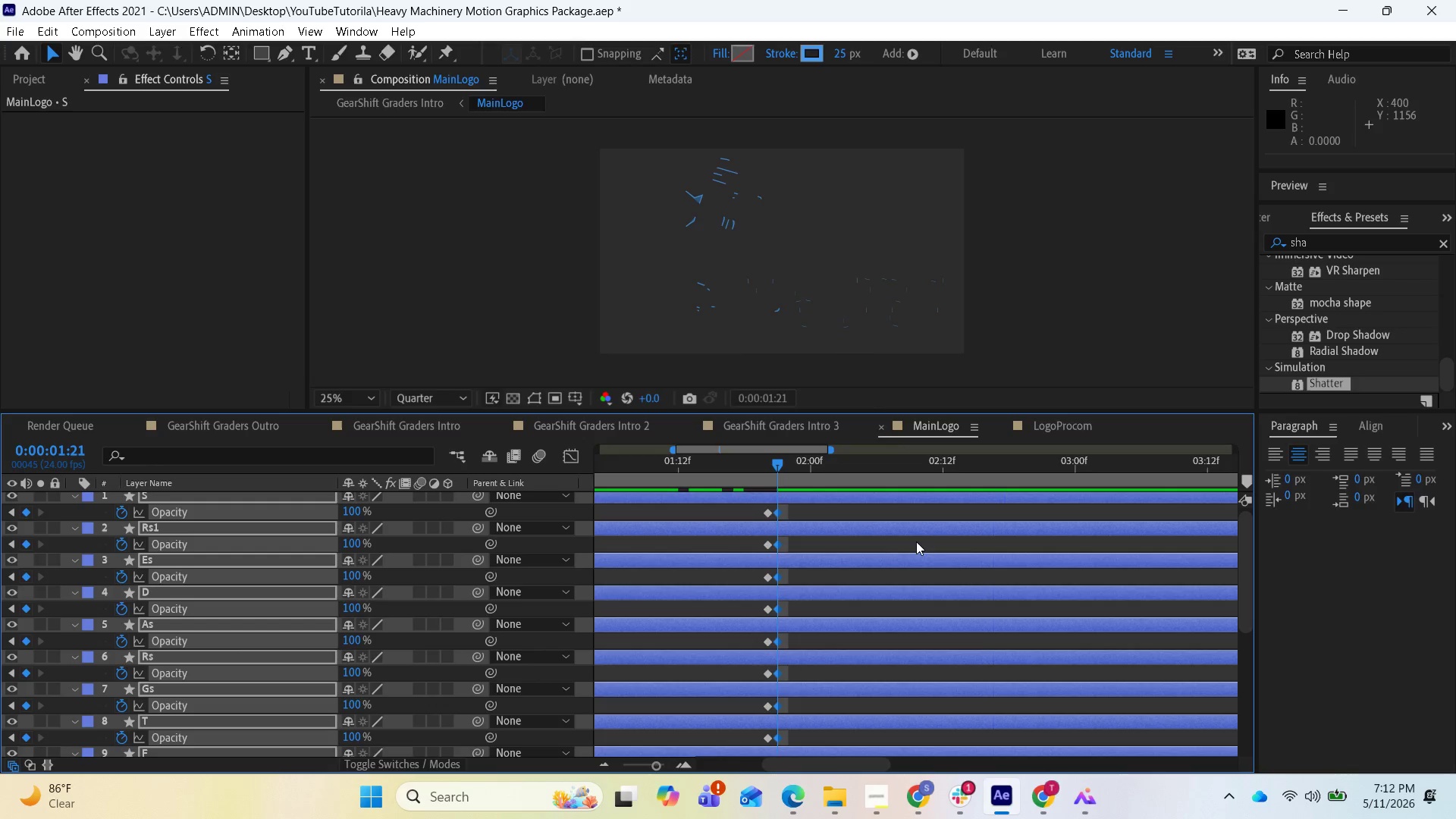 
wait(7.11)
 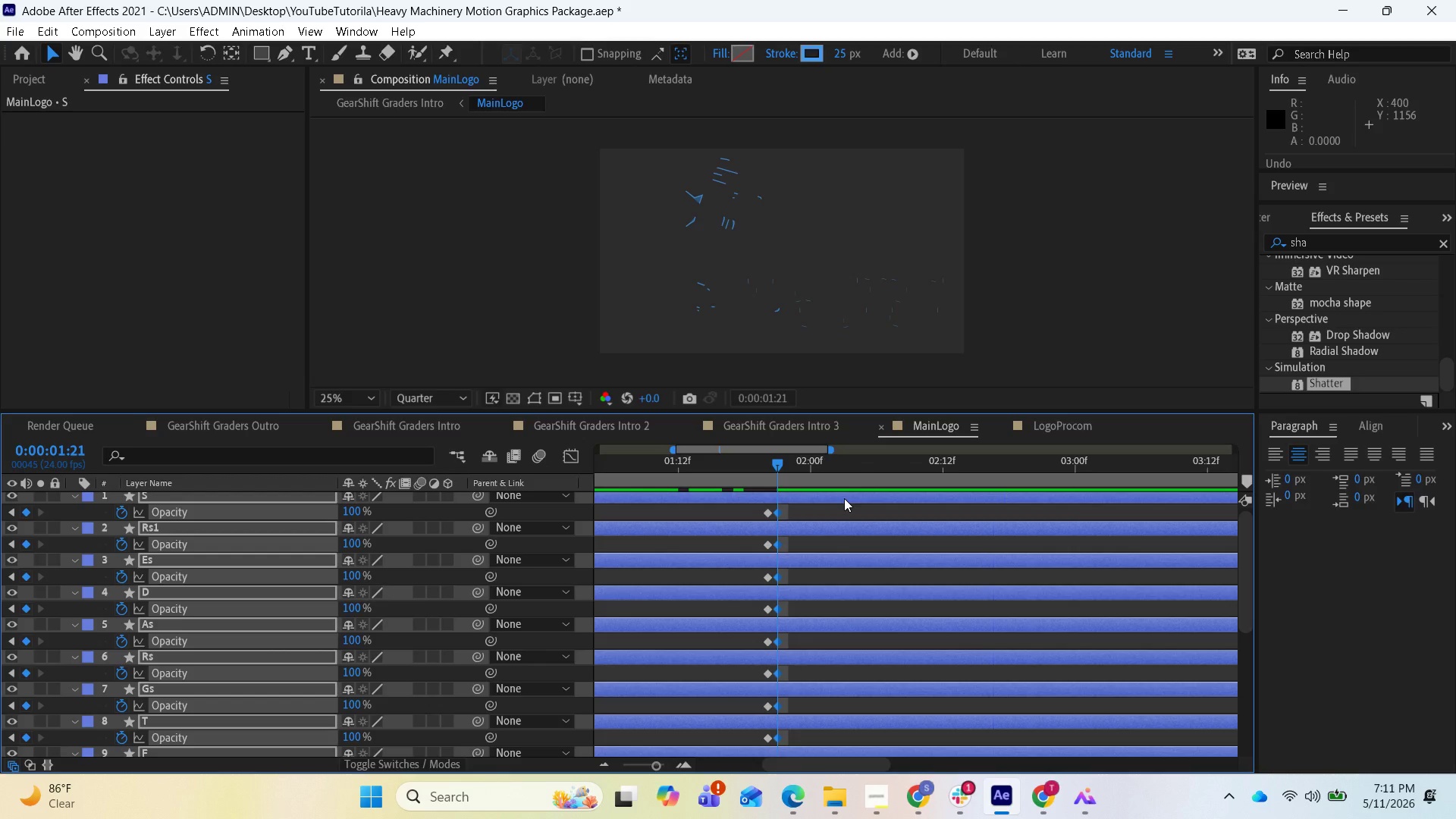 
scroll: coordinate [957, 595], scroll_direction: up, amount: 1.0
 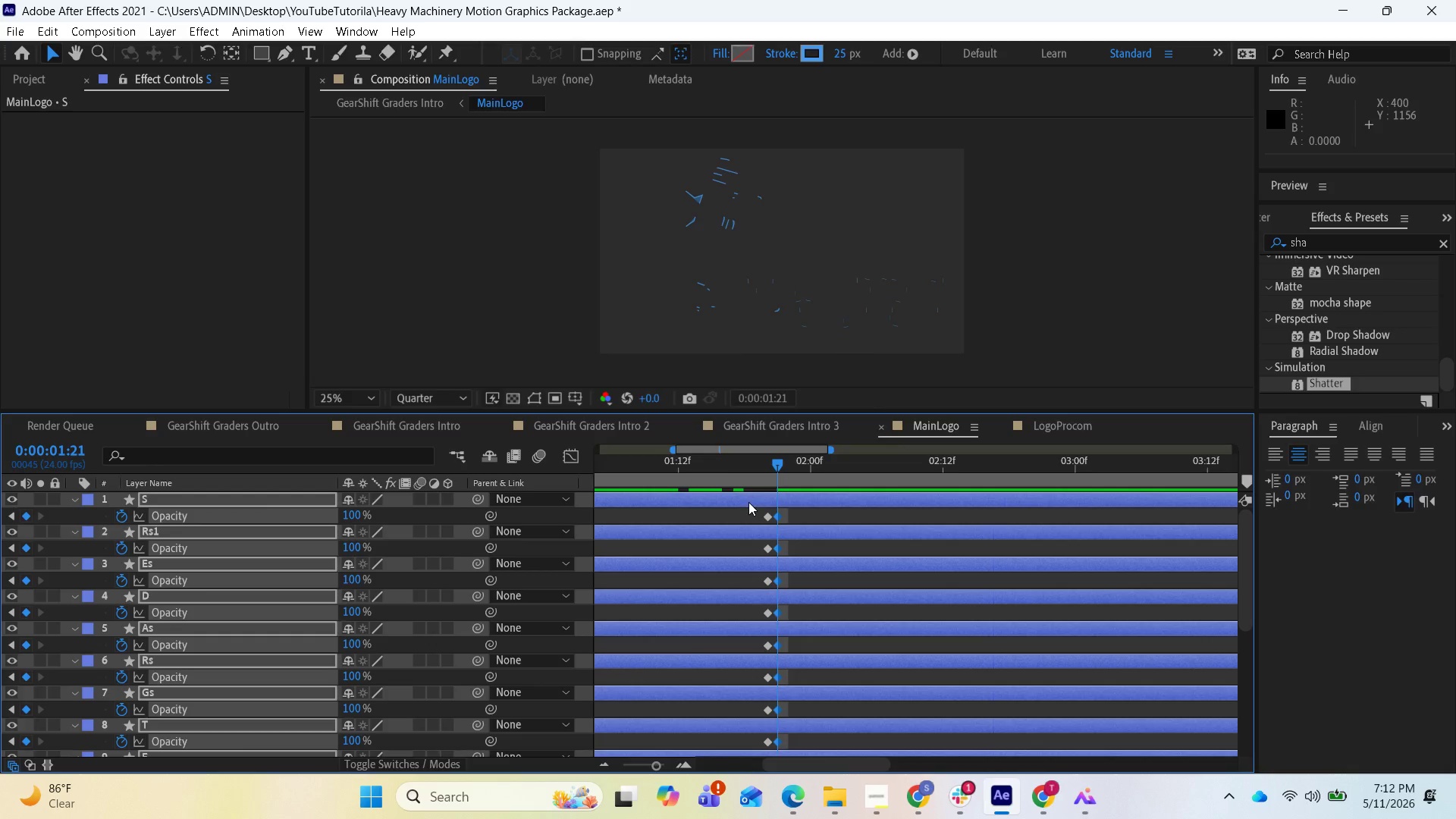 
key(U)
 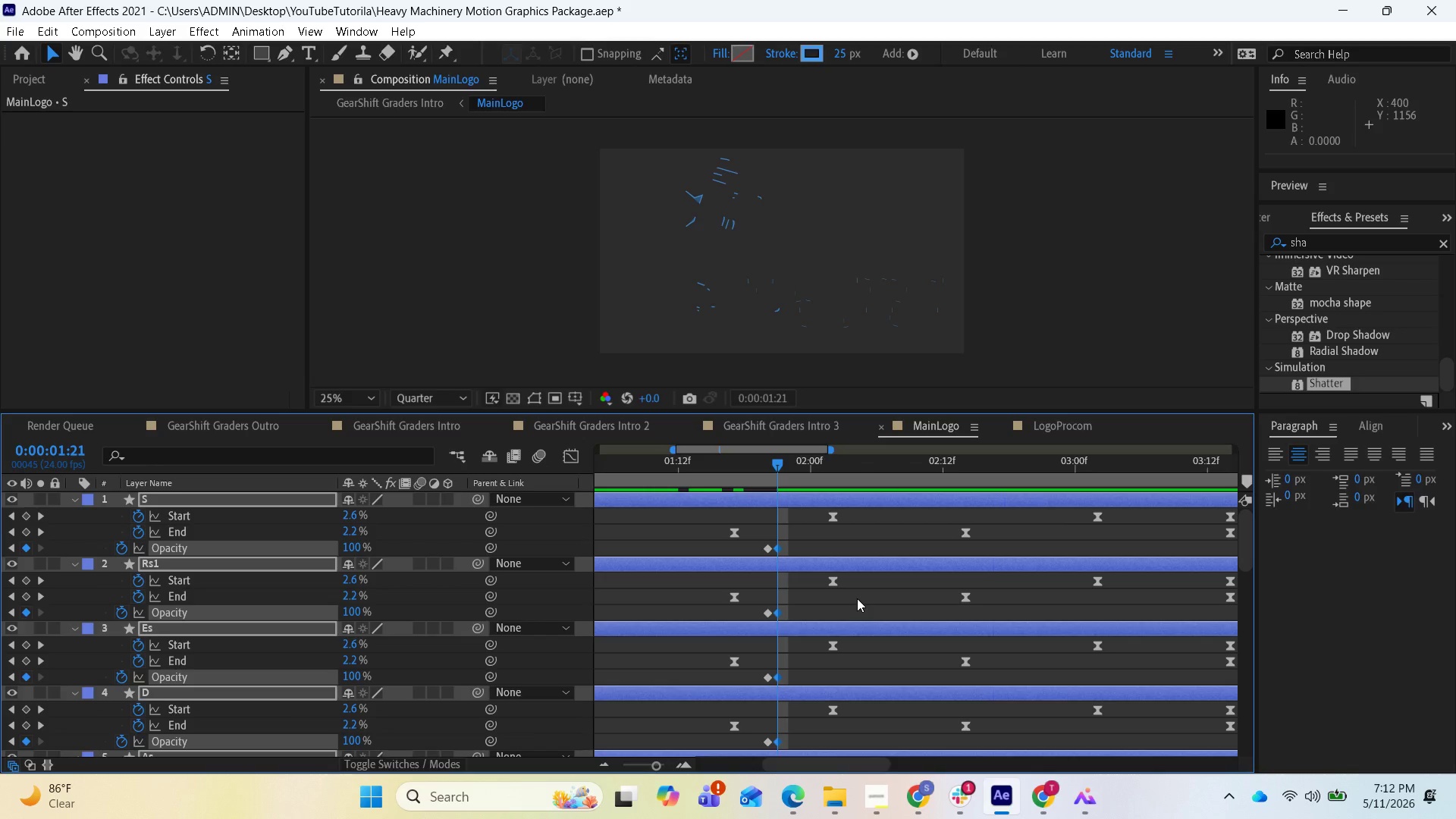 
wait(6.0)
 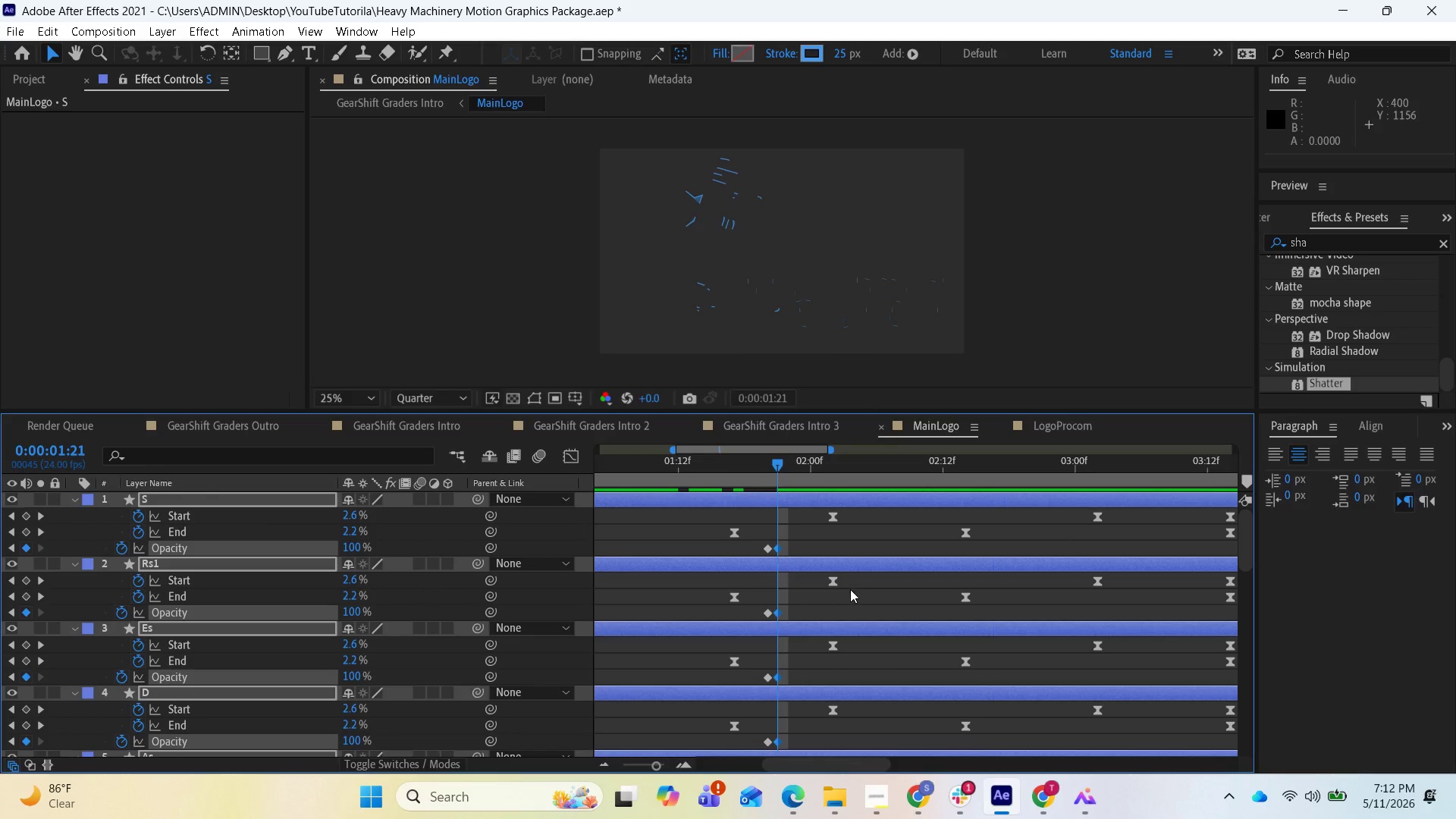 
scroll: coordinate [1098, 521], scroll_direction: up, amount: 1.0
 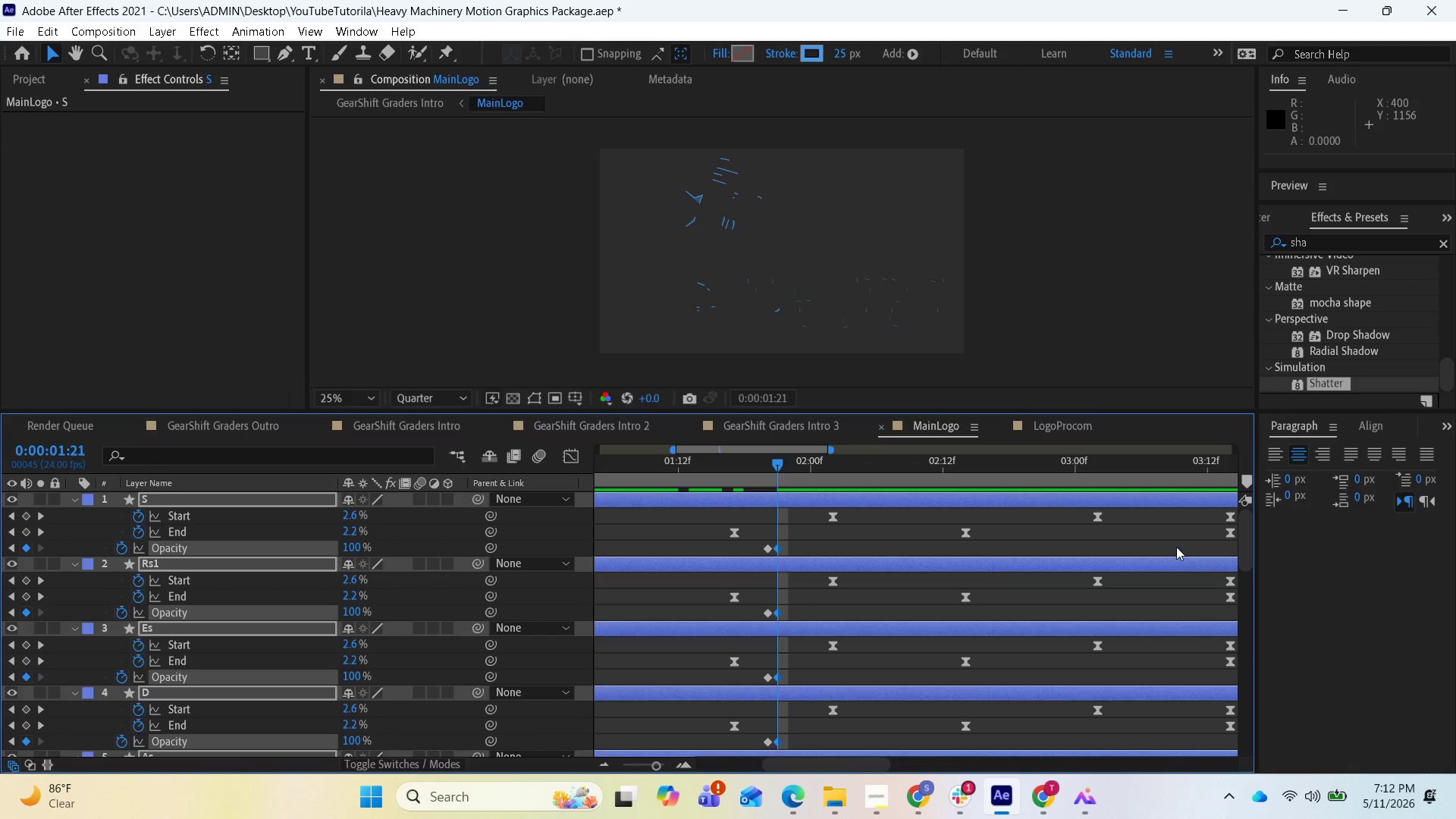 
scroll: coordinate [1179, 547], scroll_direction: none, amount: 0.0
 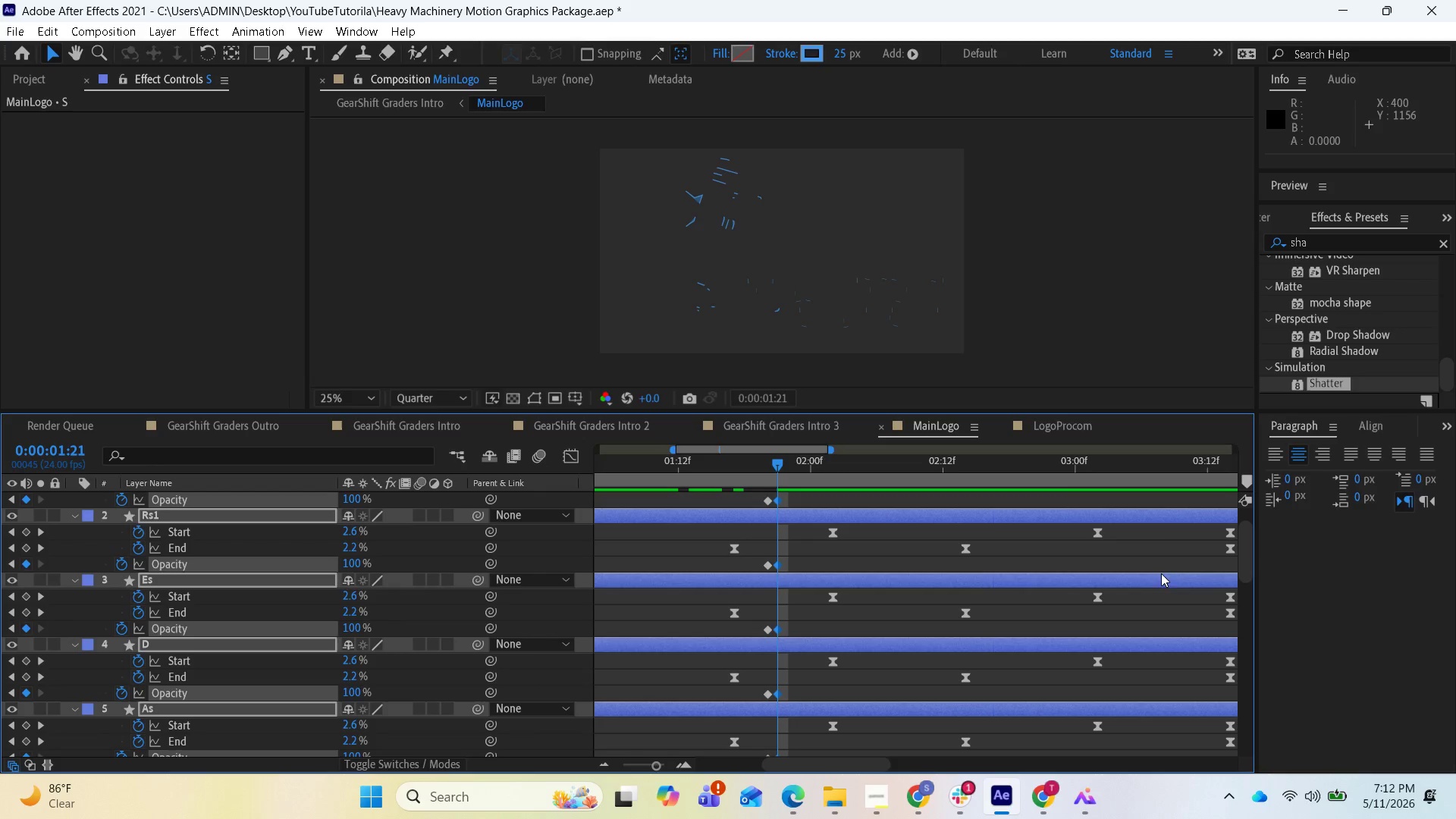 
key(Minus)
 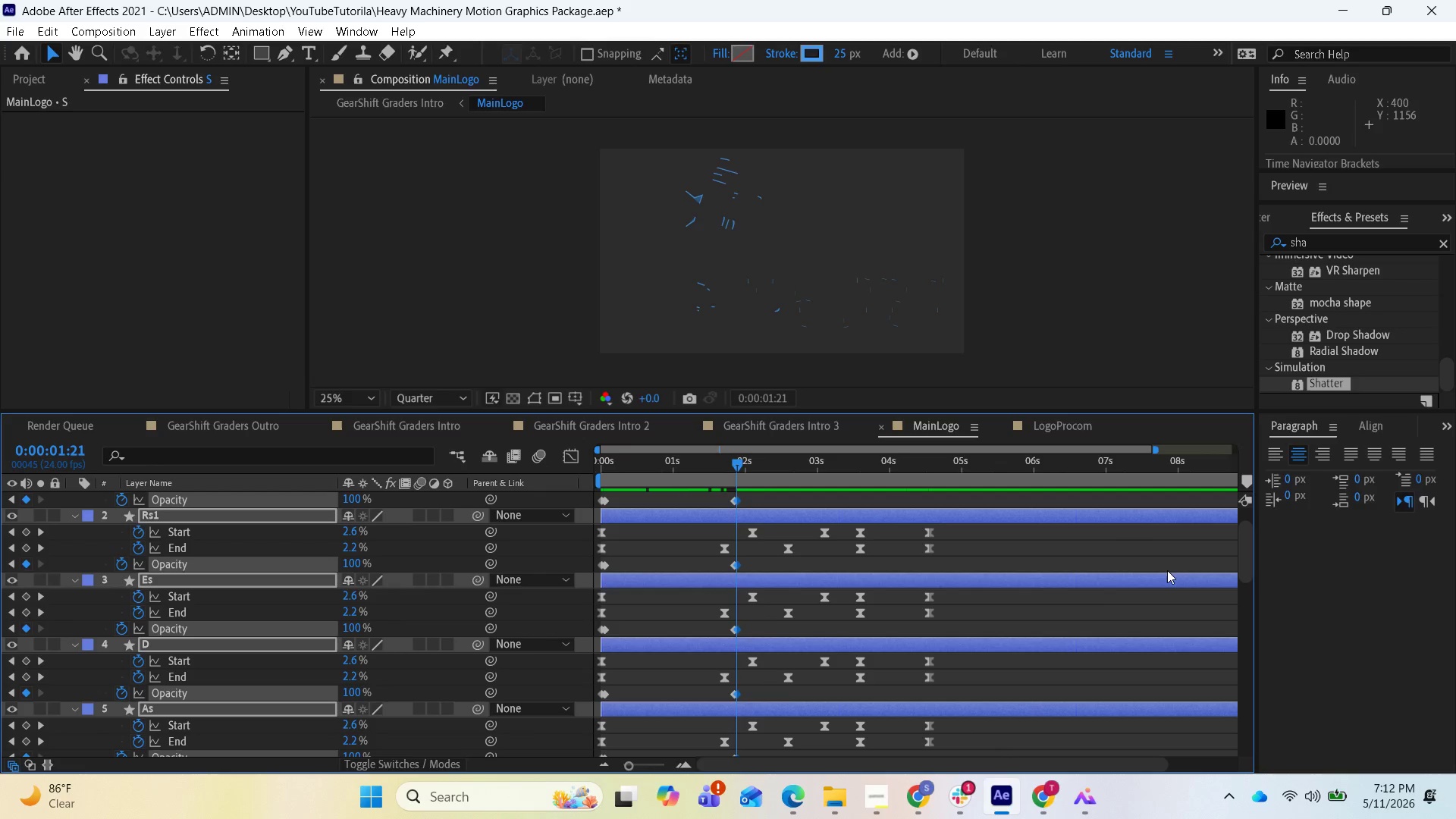 
key(Minus)
 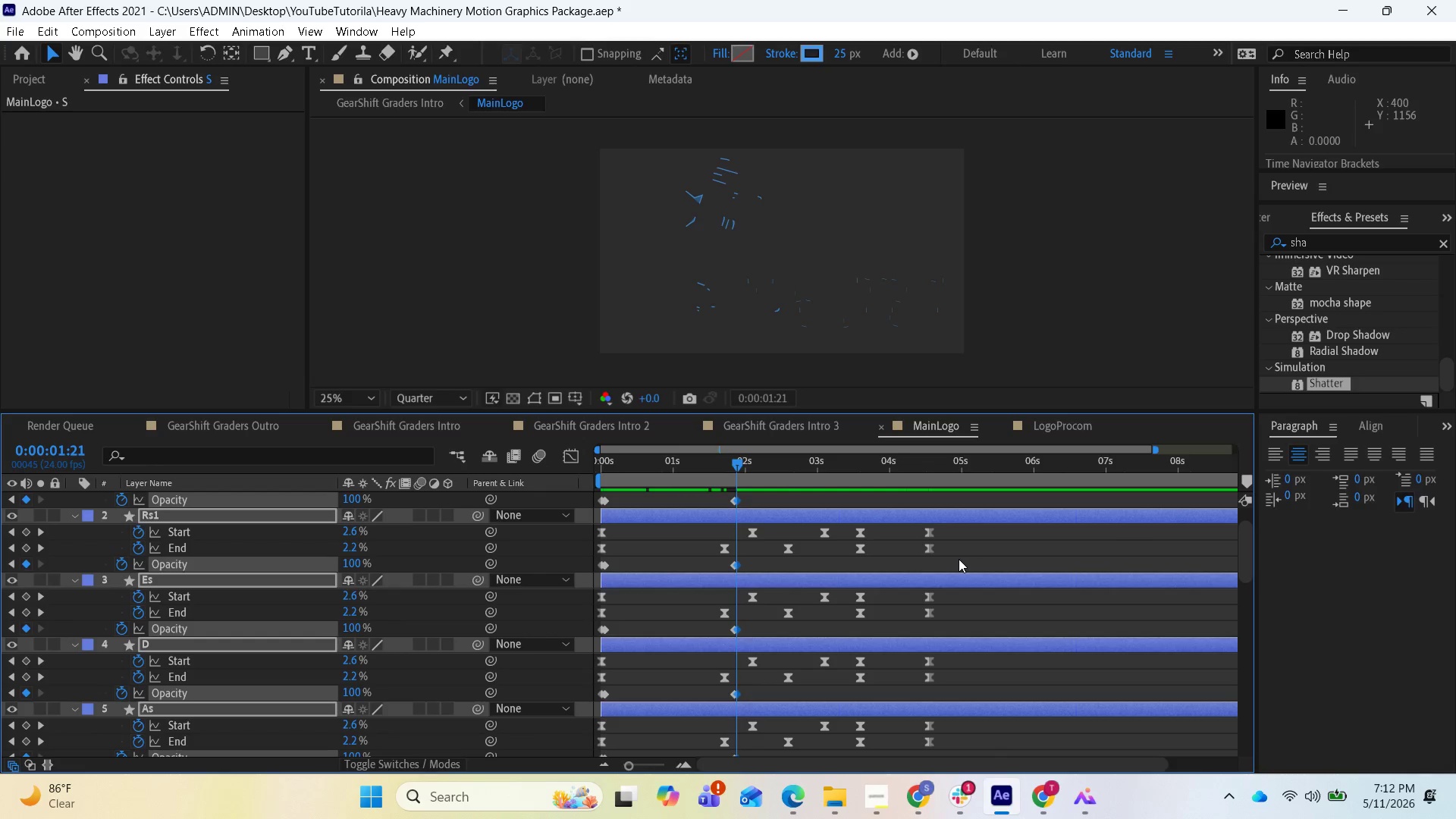 
left_click_drag(start_coordinate=[951, 560], to_coordinate=[712, 524])
 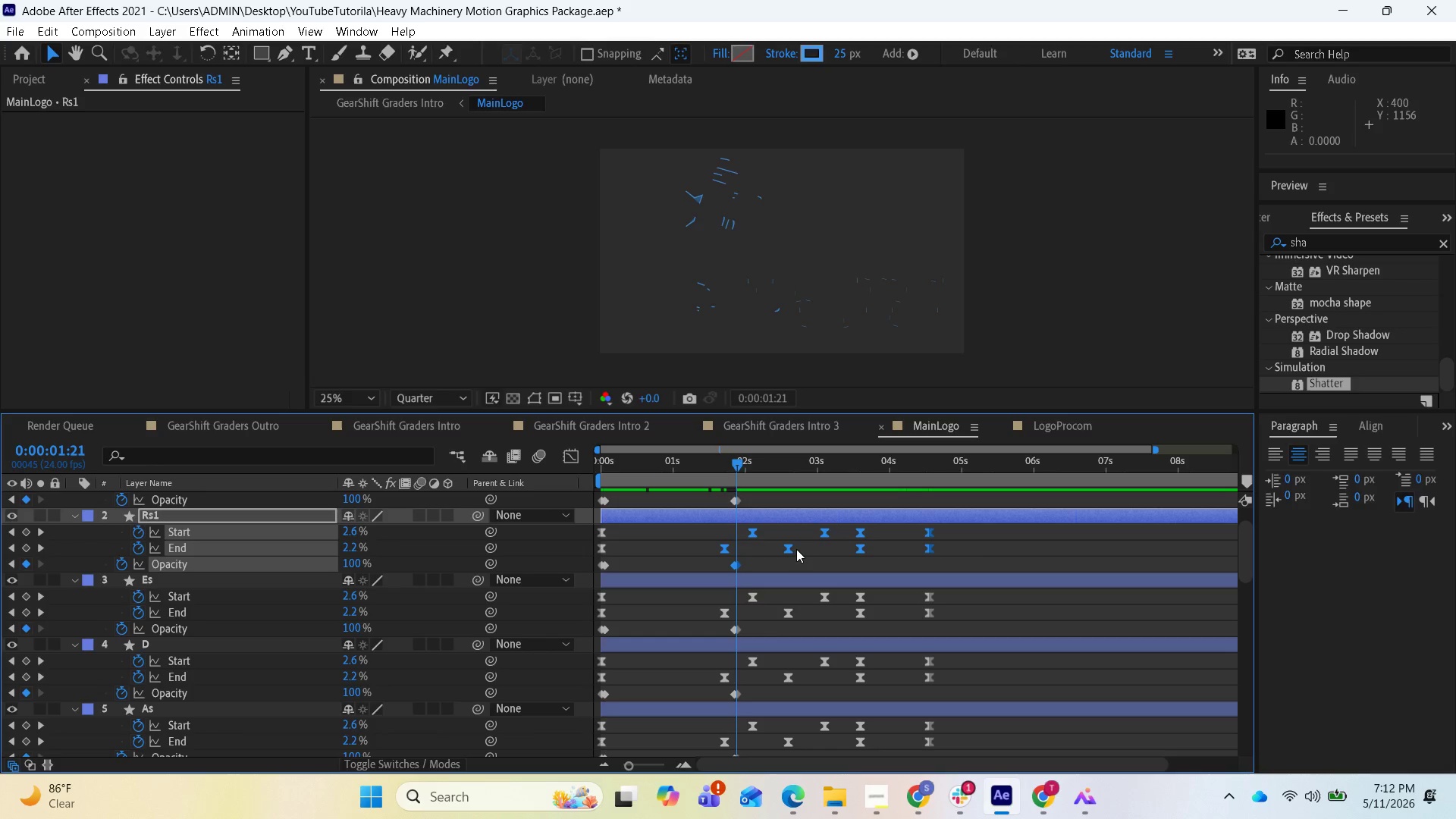 
wait(6.16)
 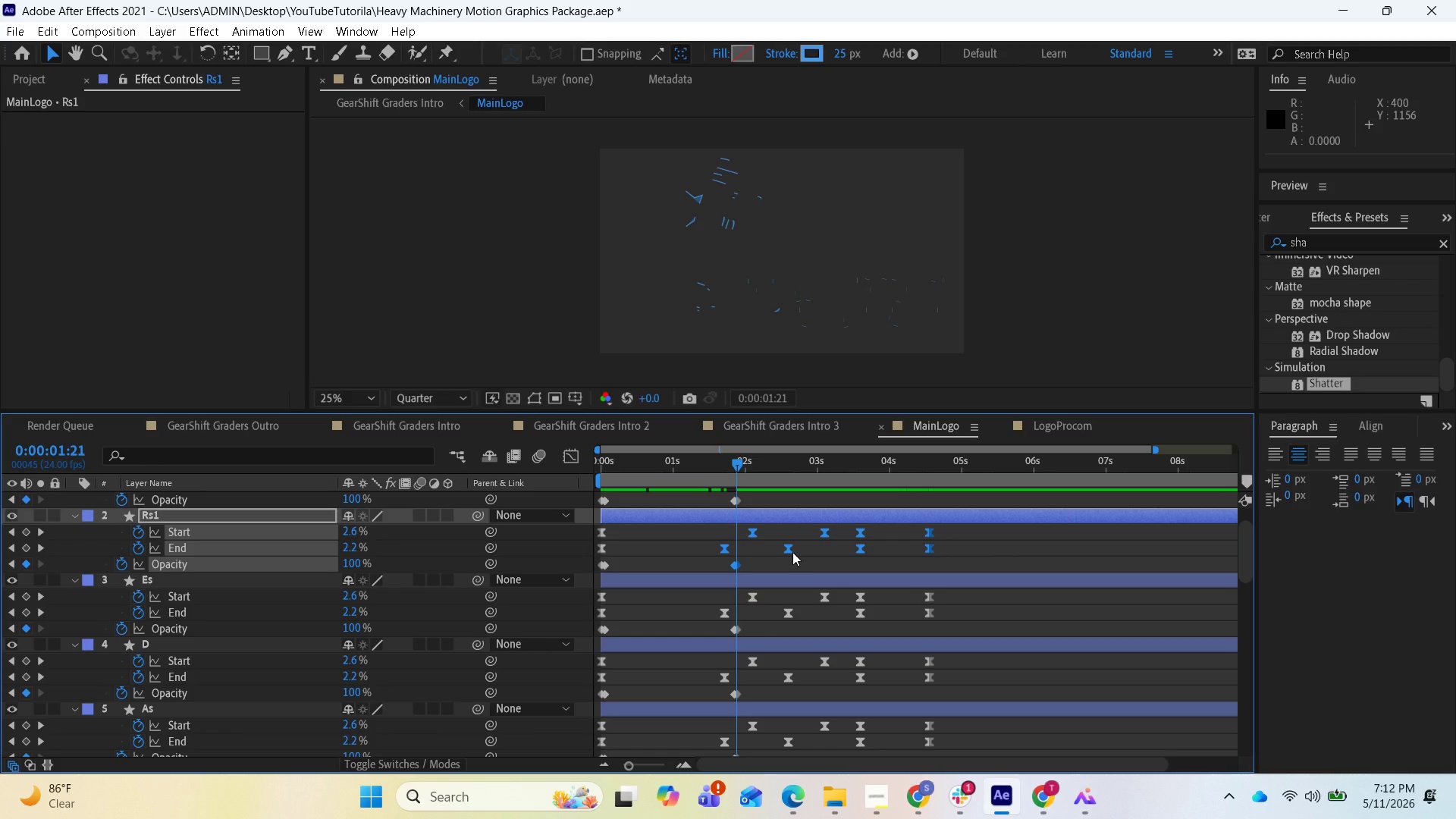 
left_click_drag(start_coordinate=[786, 551], to_coordinate=[795, 552])
 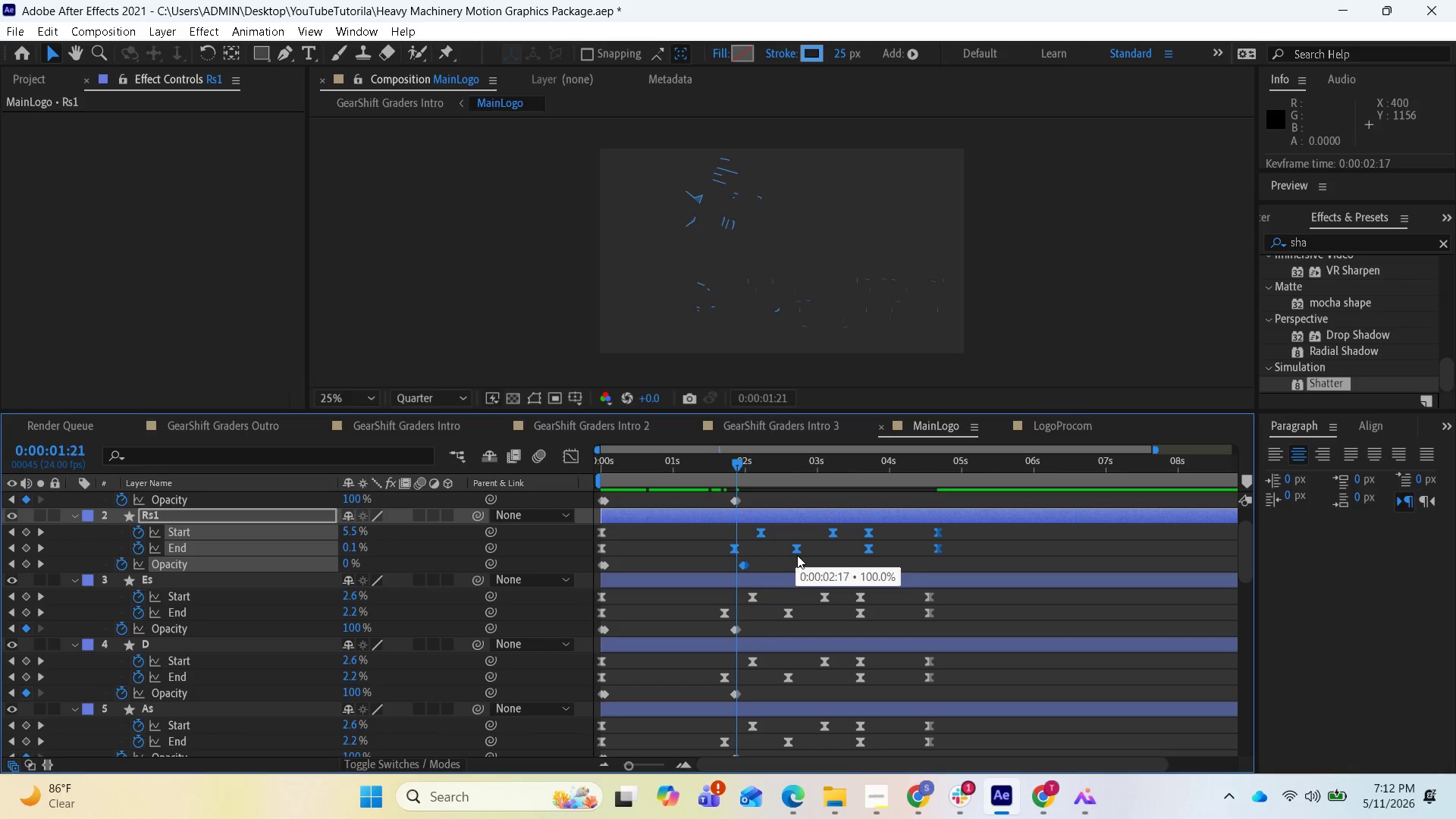 
key(Control+Z)
 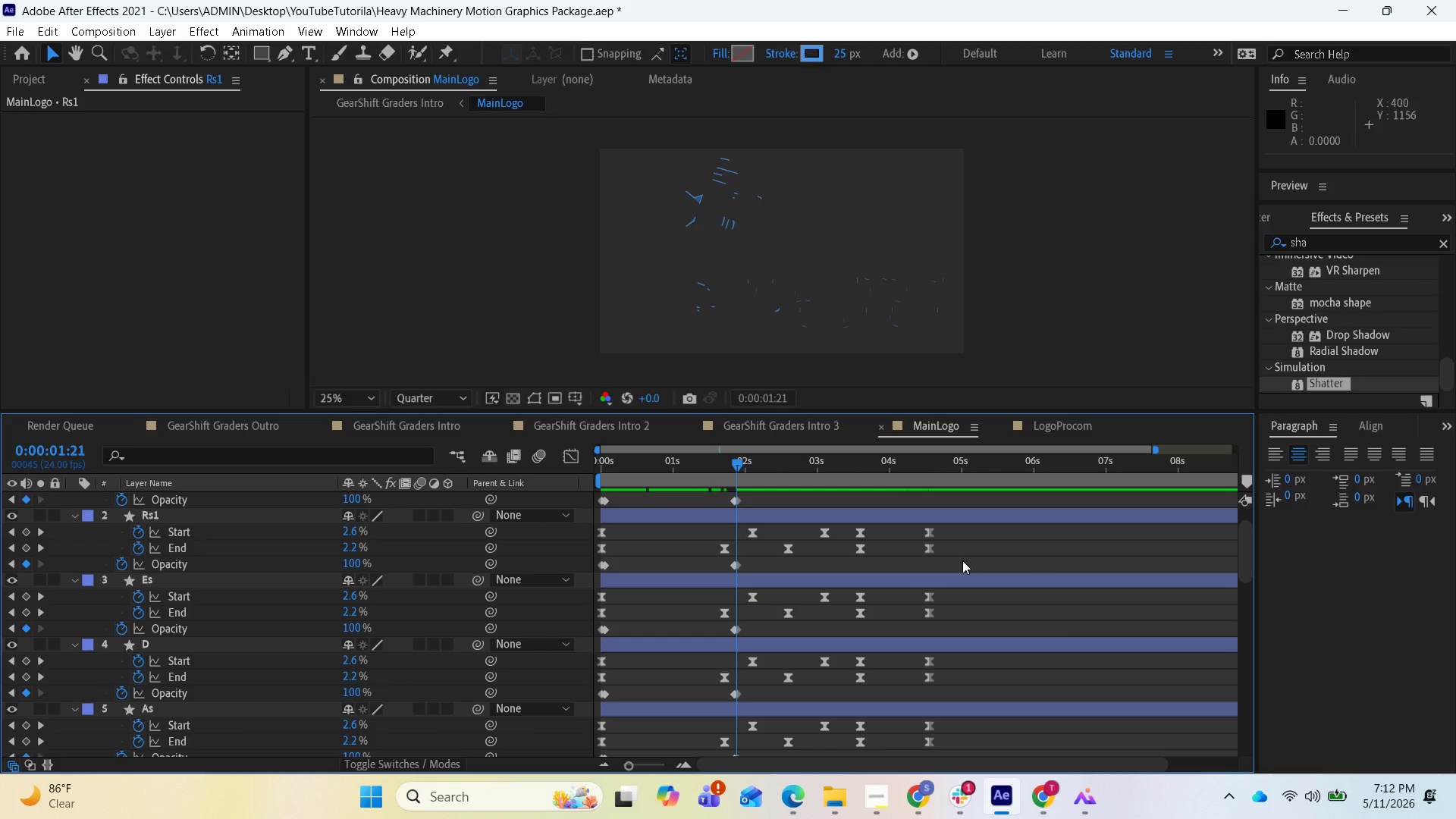 
left_click_drag(start_coordinate=[965, 556], to_coordinate=[724, 510])
 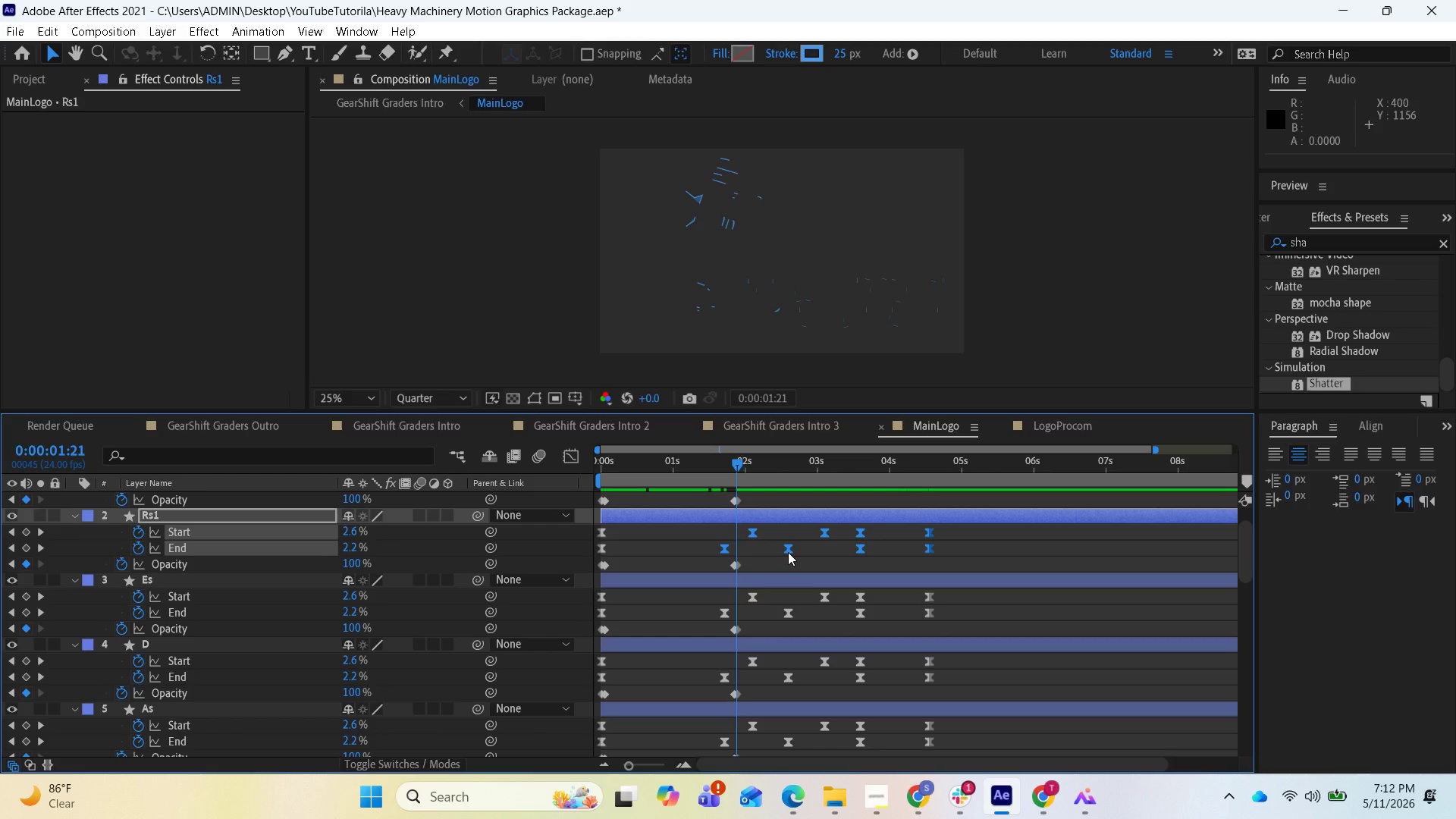 
left_click_drag(start_coordinate=[788, 552], to_coordinate=[802, 549])
 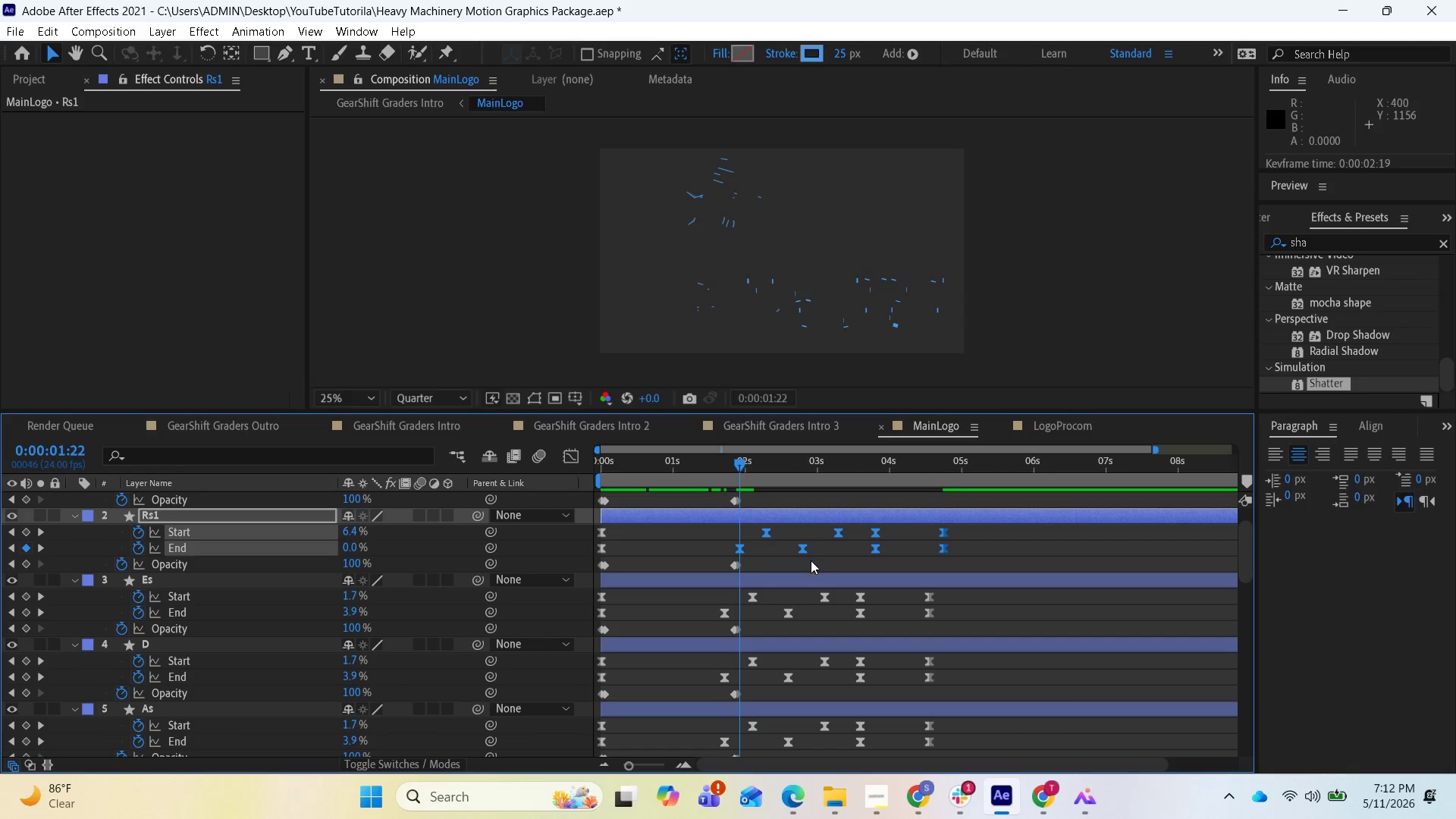 
wait(13.89)
 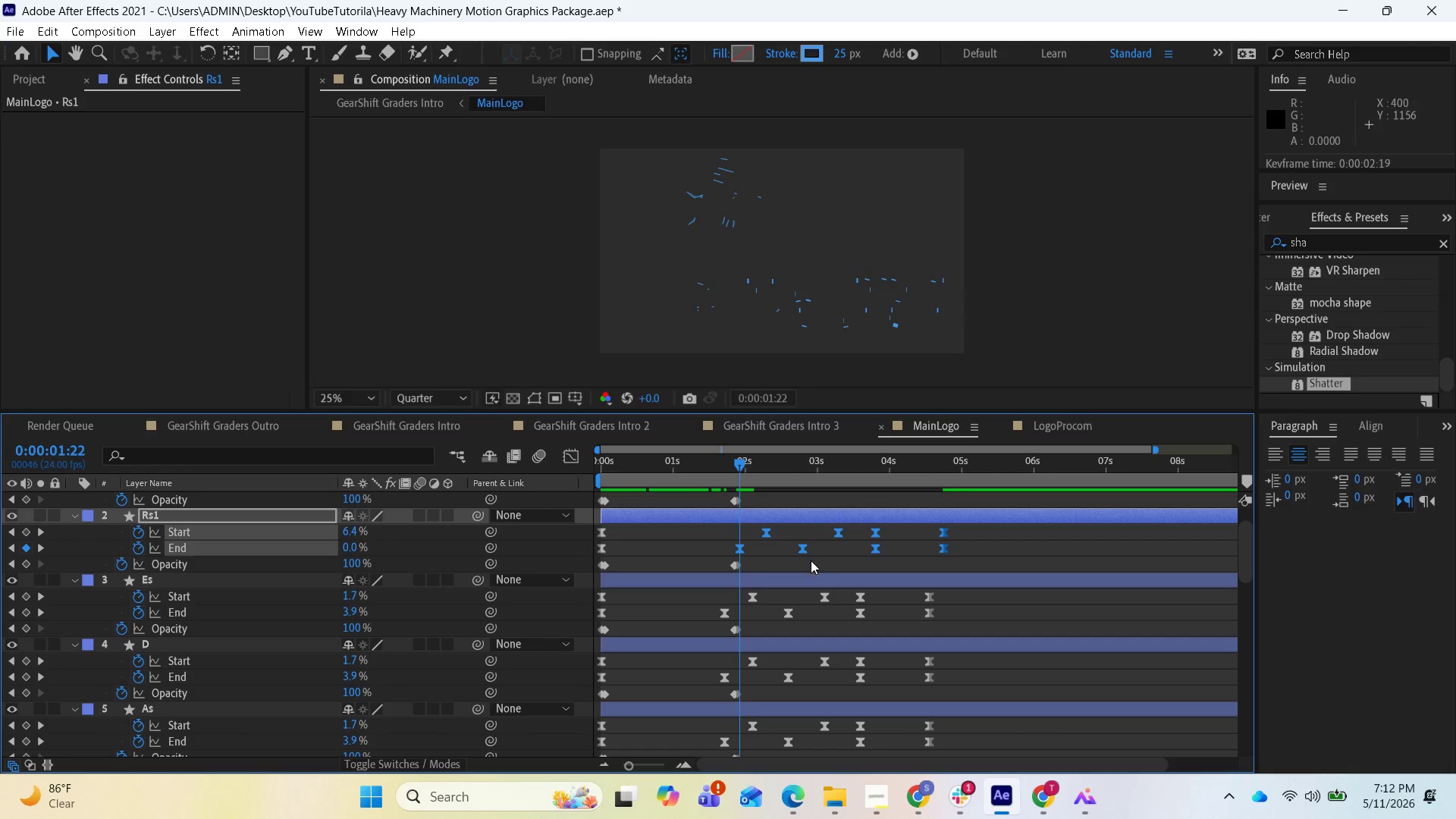 
left_click_drag(start_coordinate=[805, 549], to_coordinate=[833, 557])
 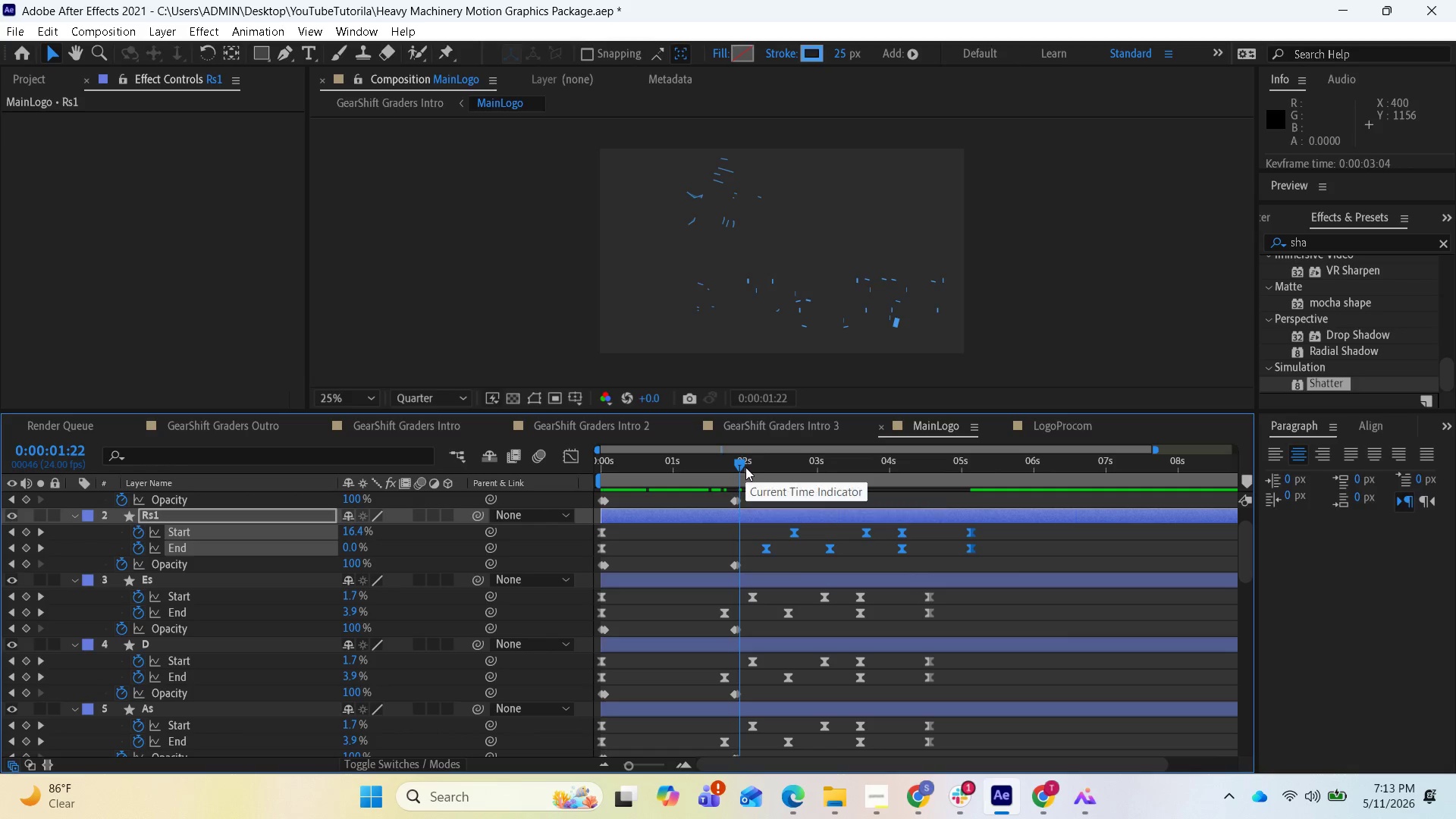 
left_click_drag(start_coordinate=[745, 467], to_coordinate=[741, 465])
 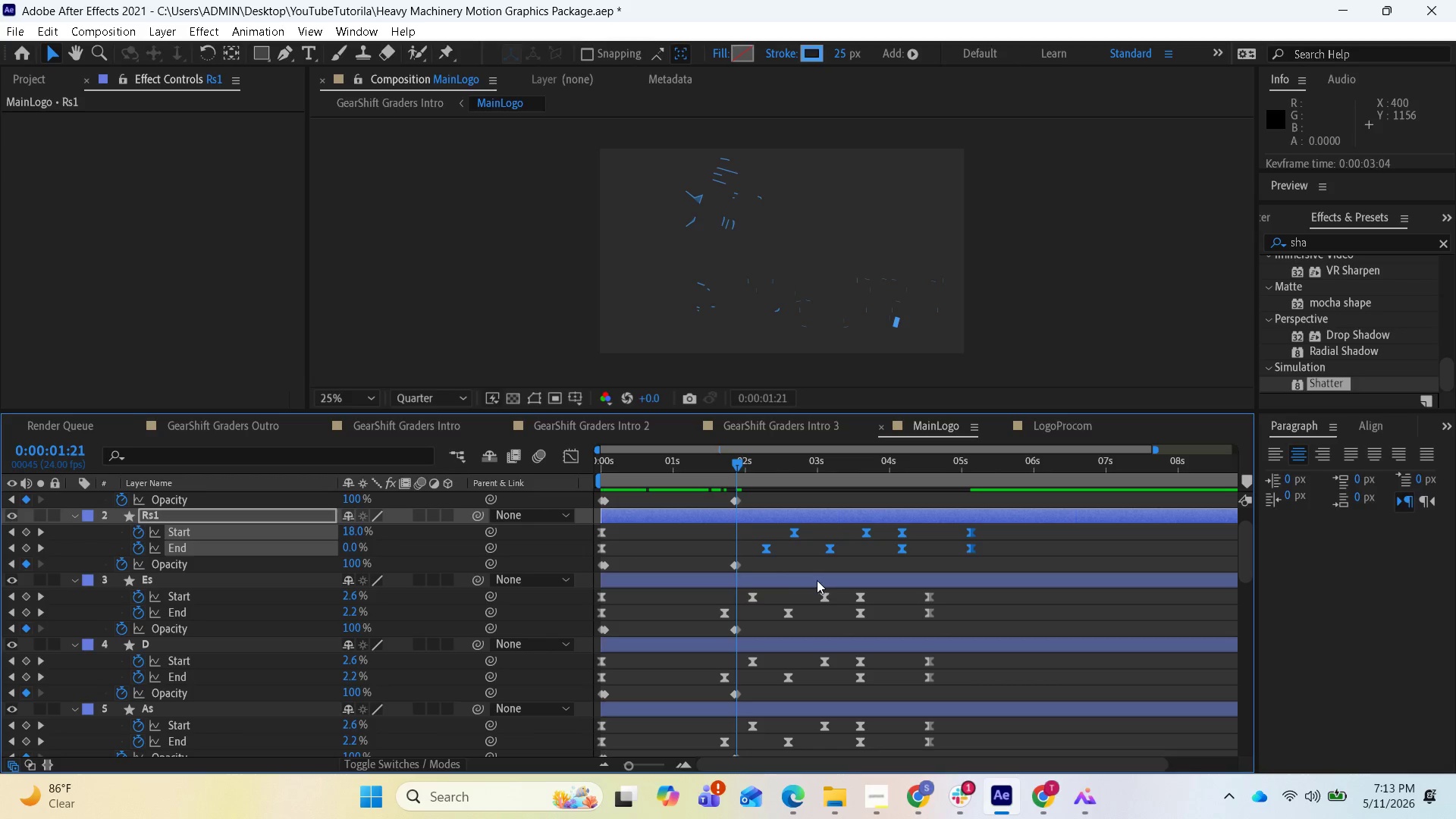 